 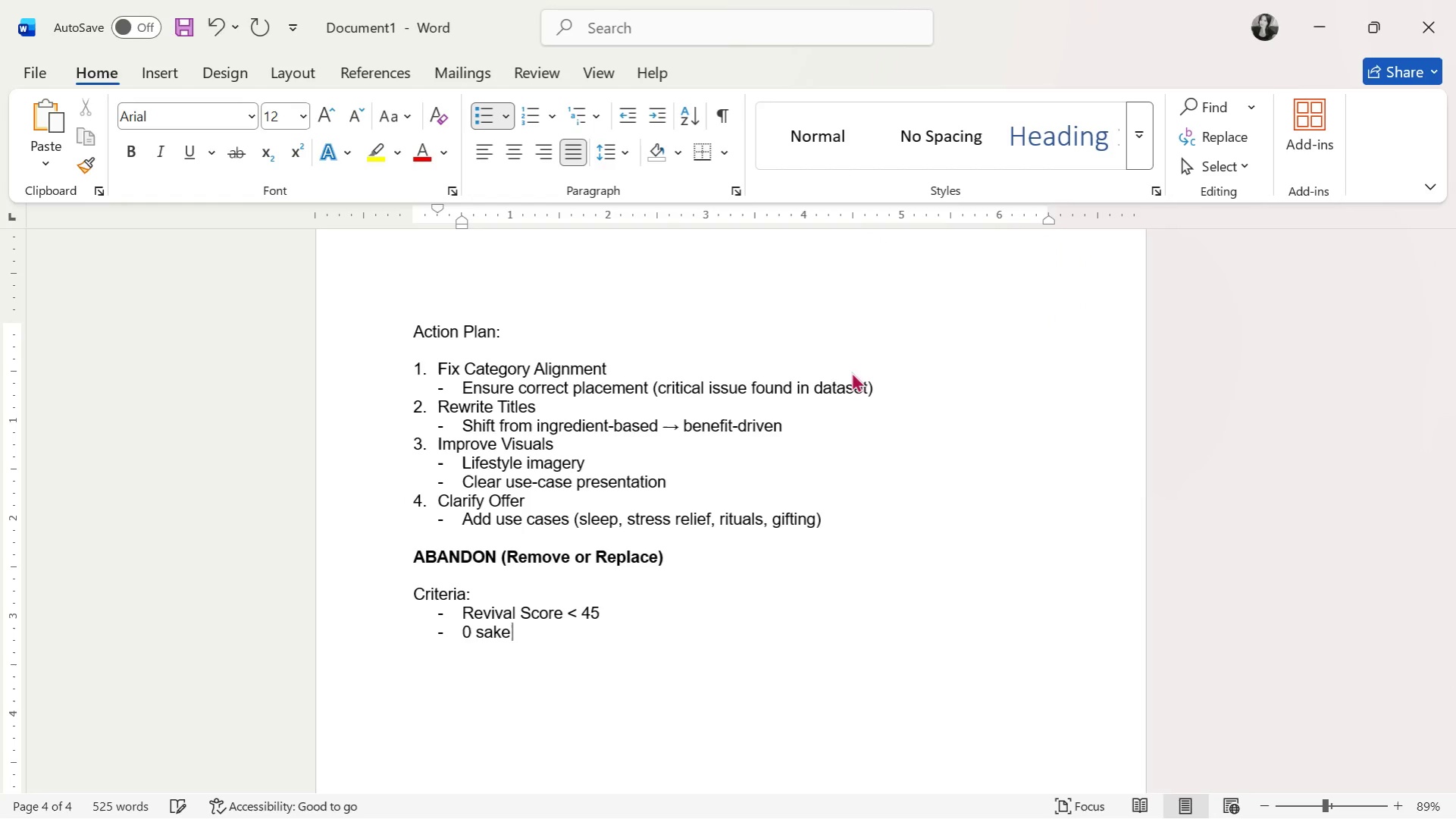 
key(Control+ControlLeft)
 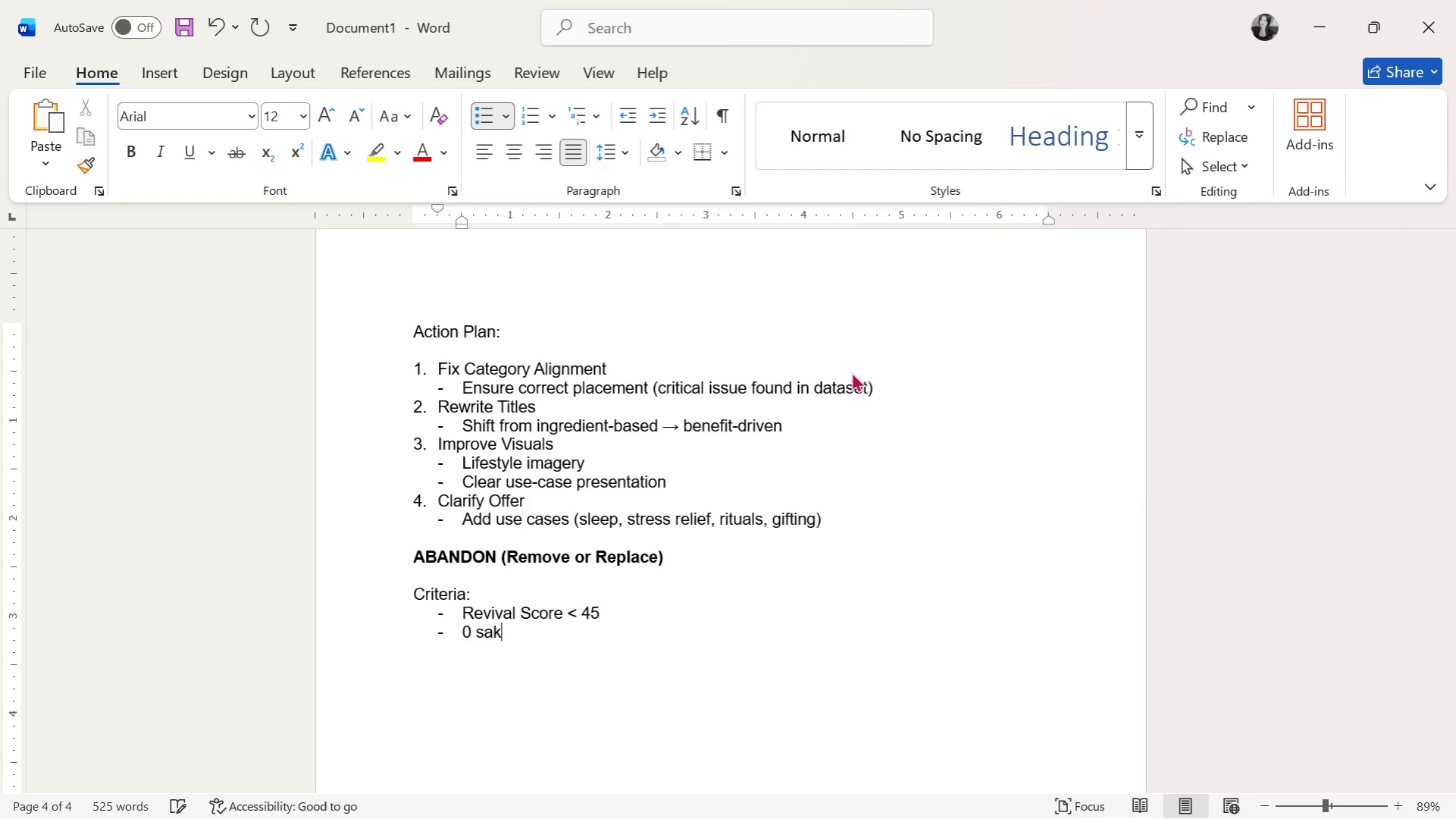 
key(Alt+Control+AltLeft)
 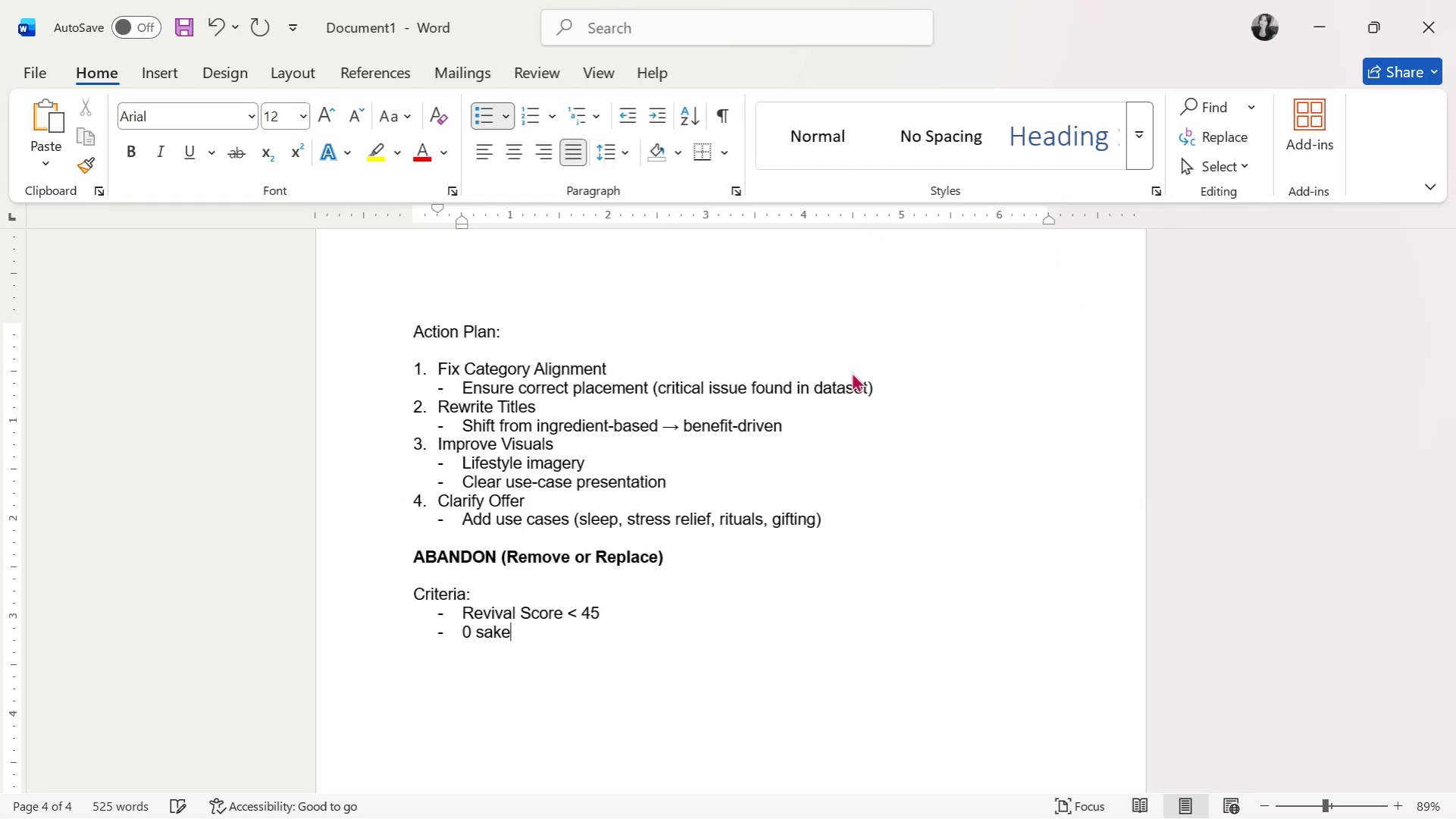 
key(Alt+Control+F14)
 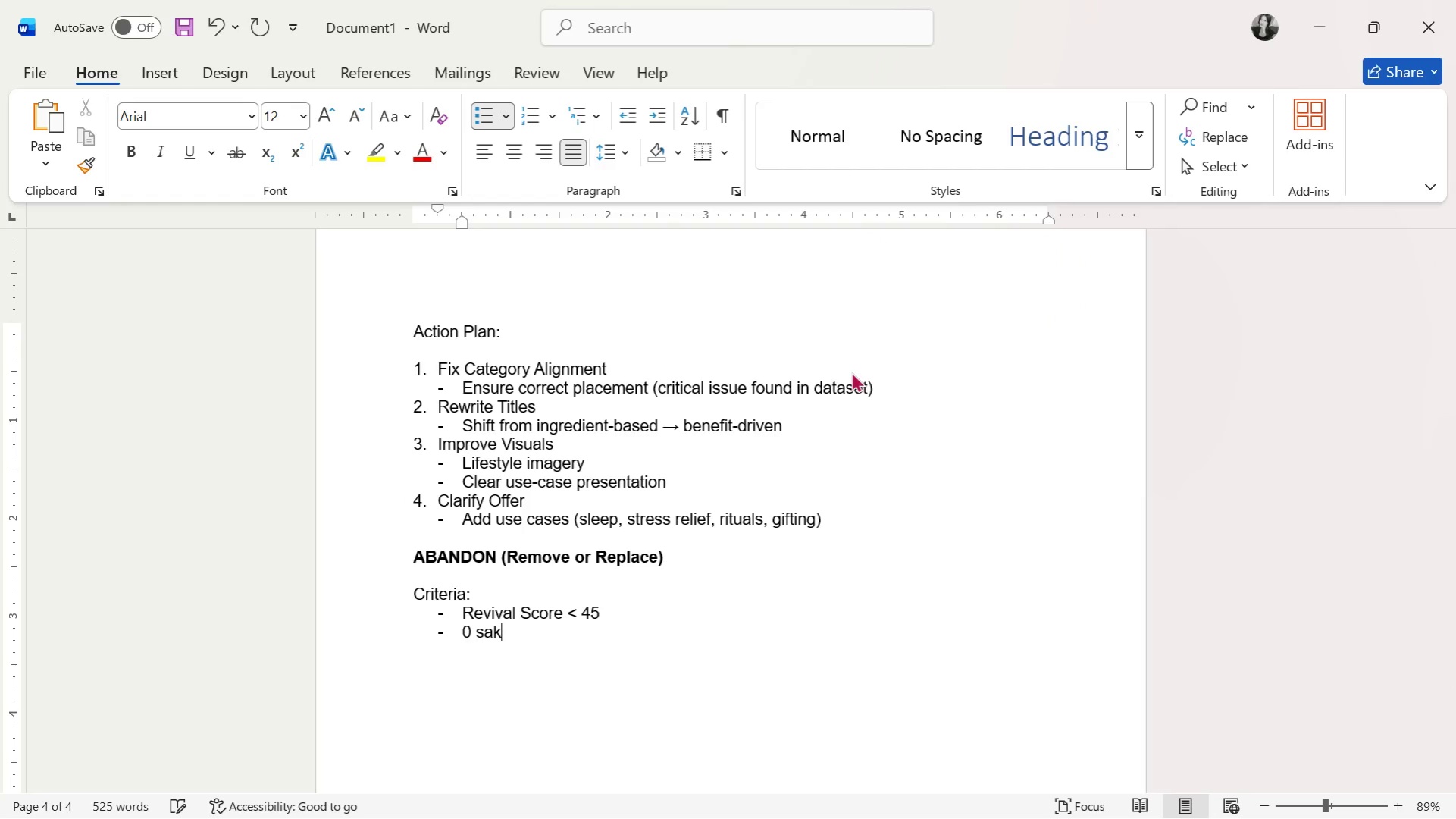 
key(Alt+Control+Backspace)
 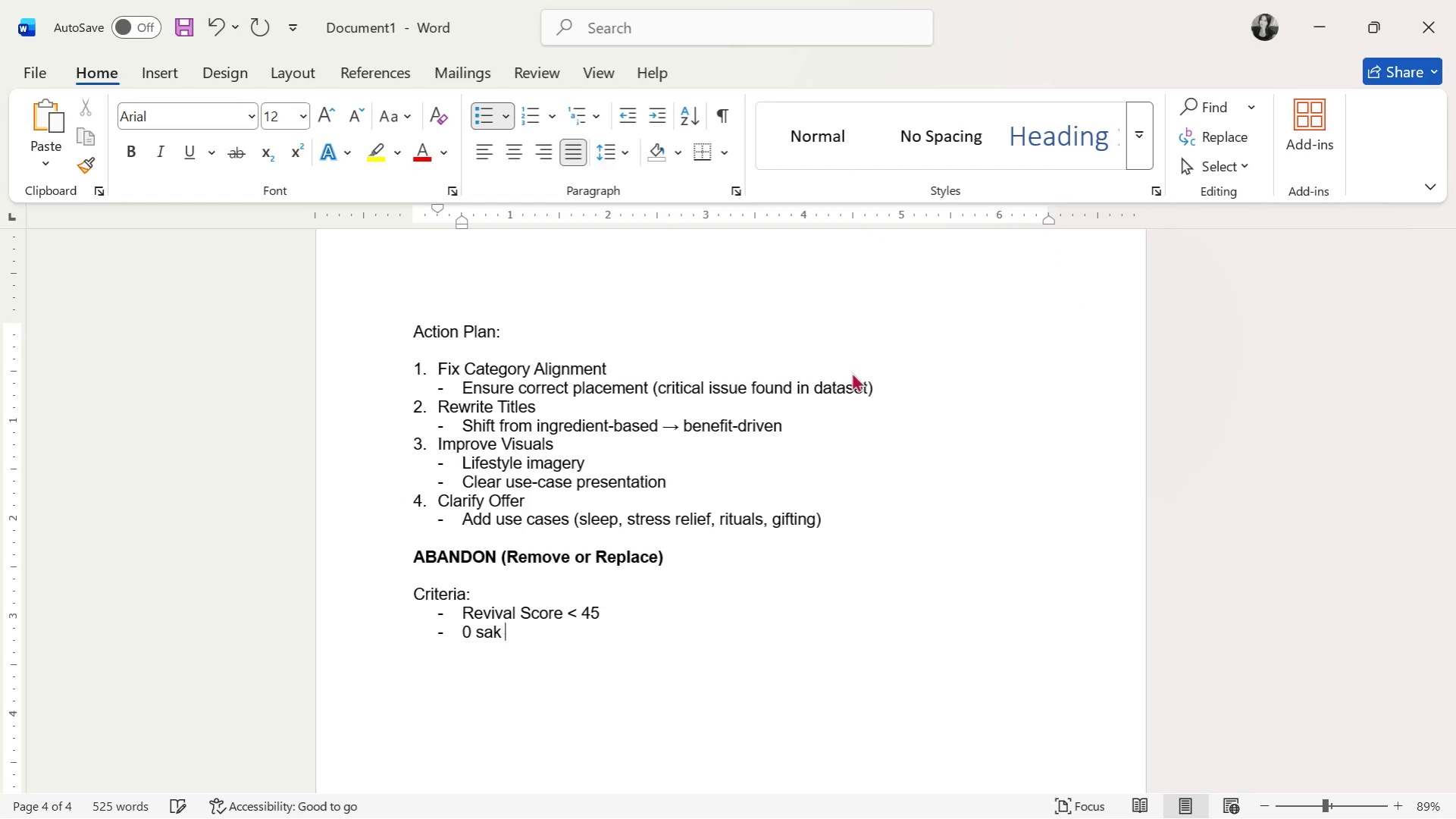 
key(Backspace)
key(Backspace)
type(les after 6_)
key(Backspace)
type(-12 motns)
key(Backspace)
key(Backspace)
key(Backspace)
type(nths)
 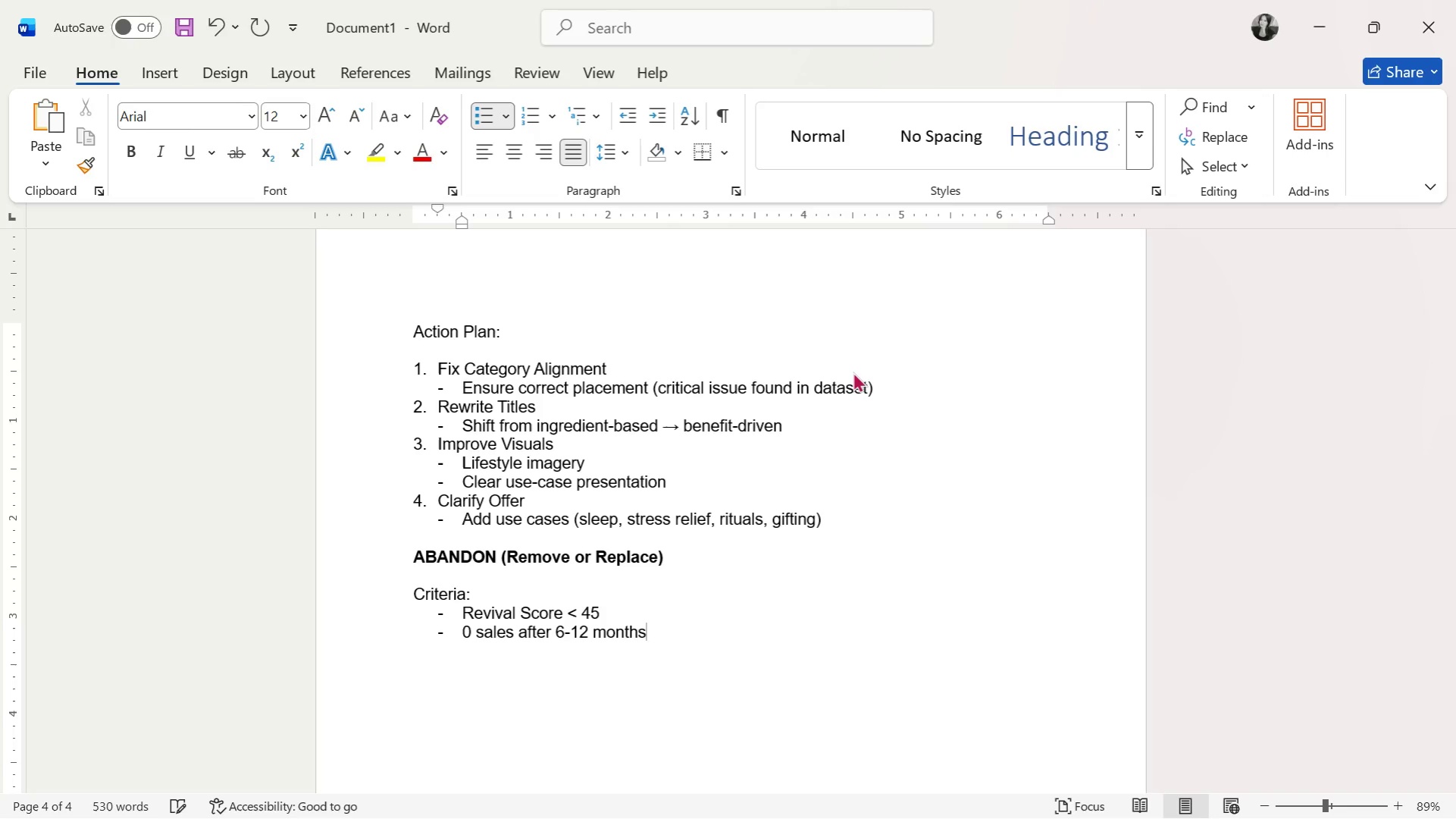 
key(Enter)
 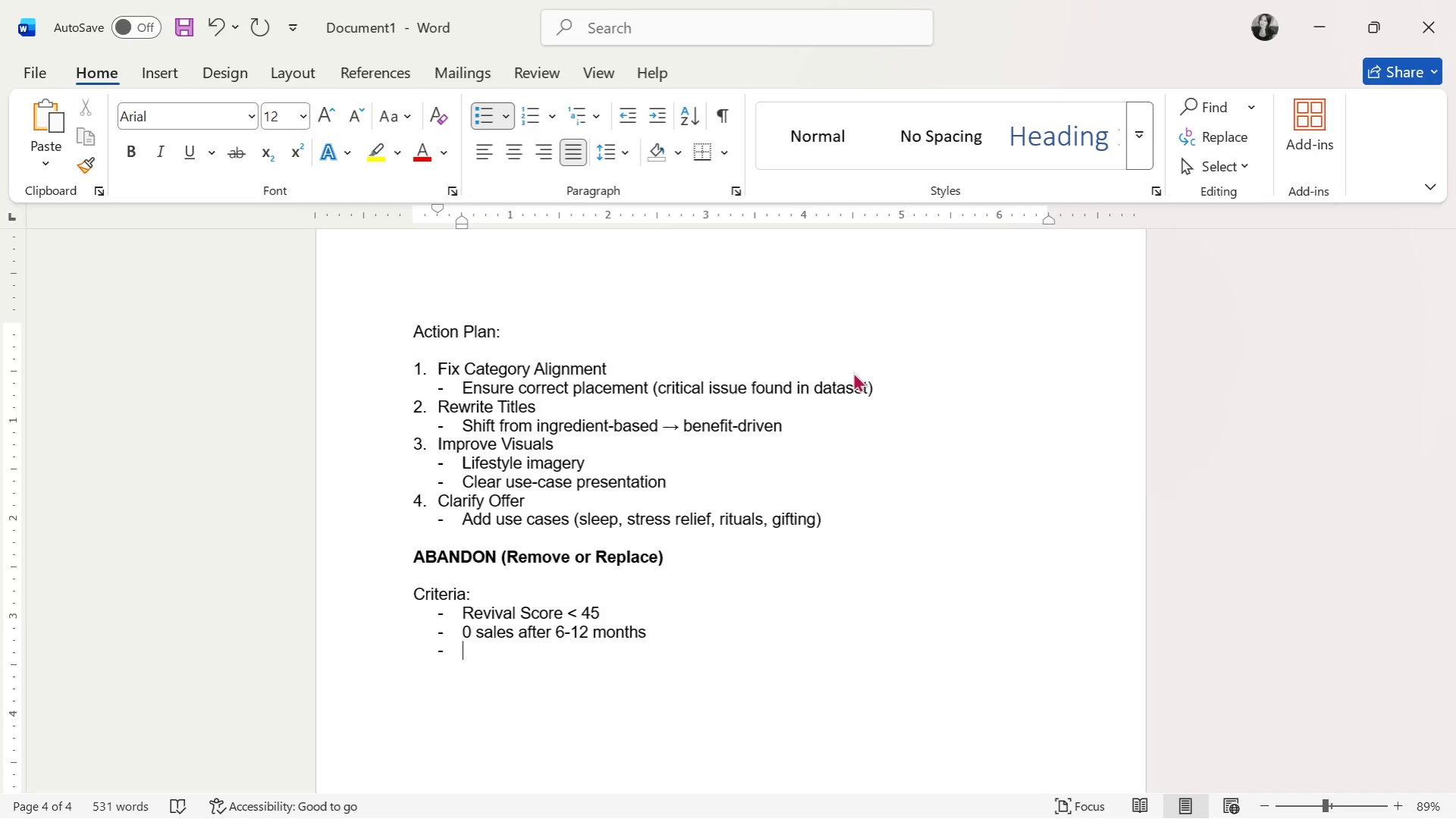 
wait(37.19)
 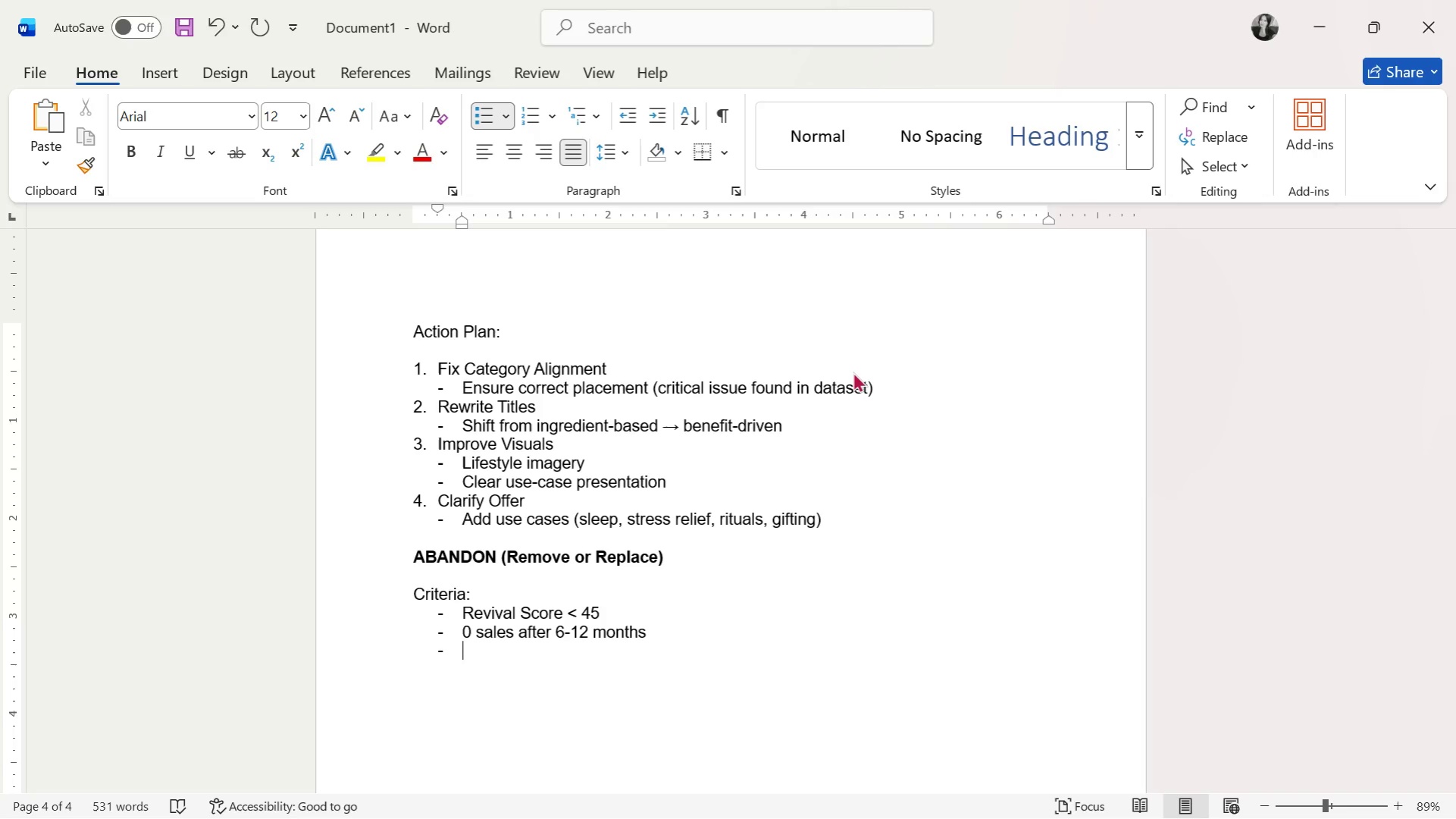 
type(Commodity or misaligned products)
 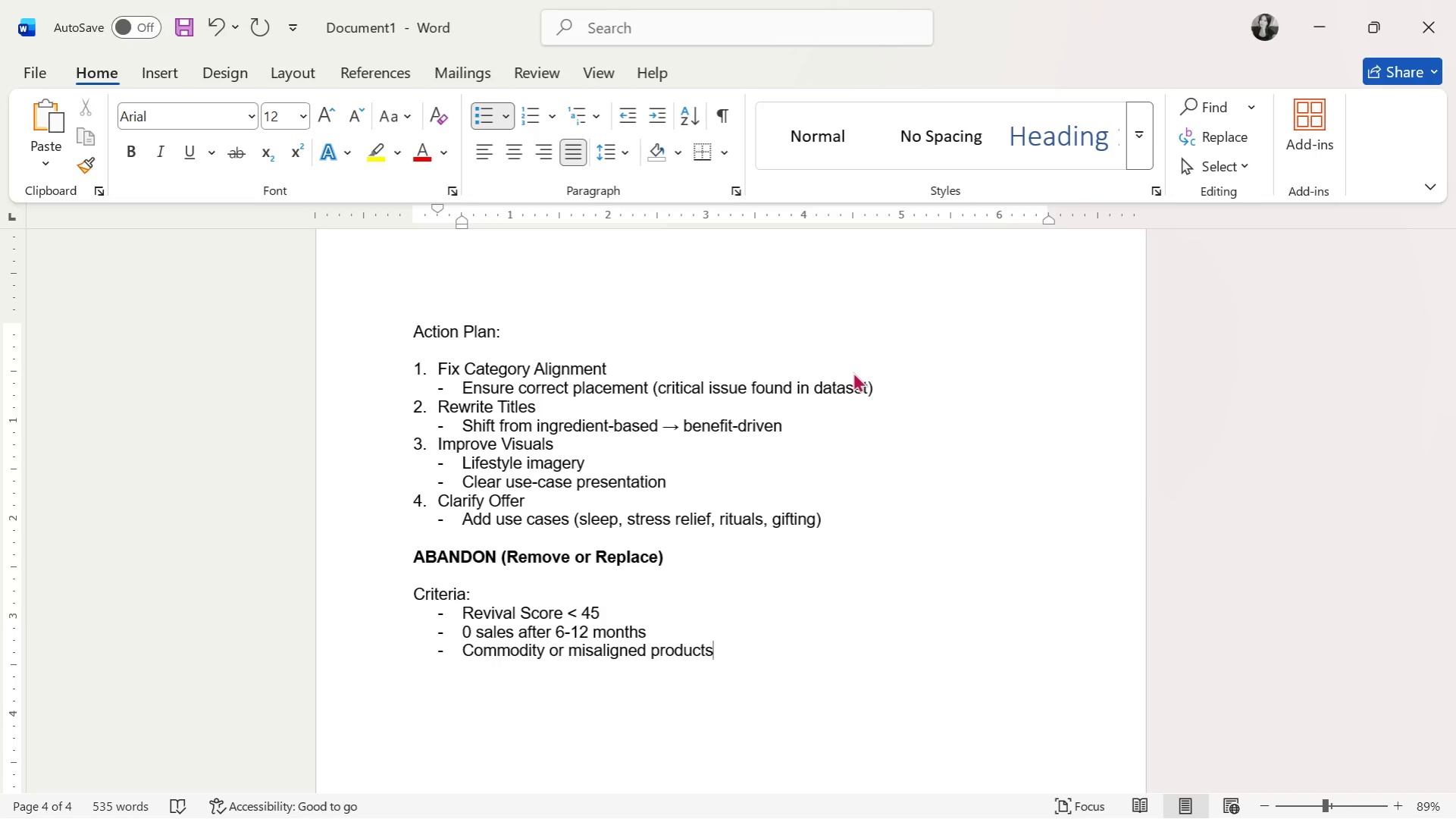 
key(Enter)
 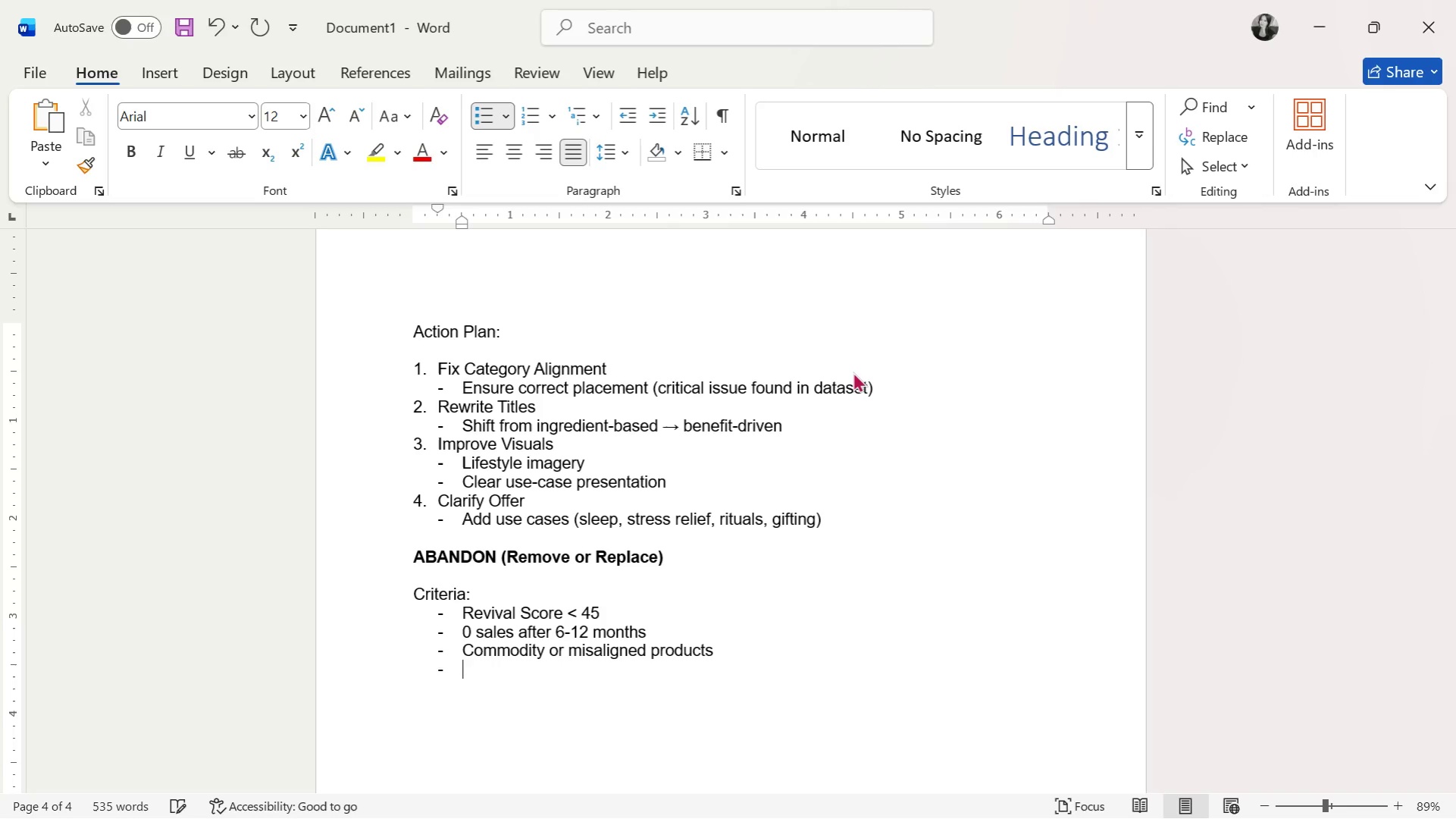 
key(Enter)
 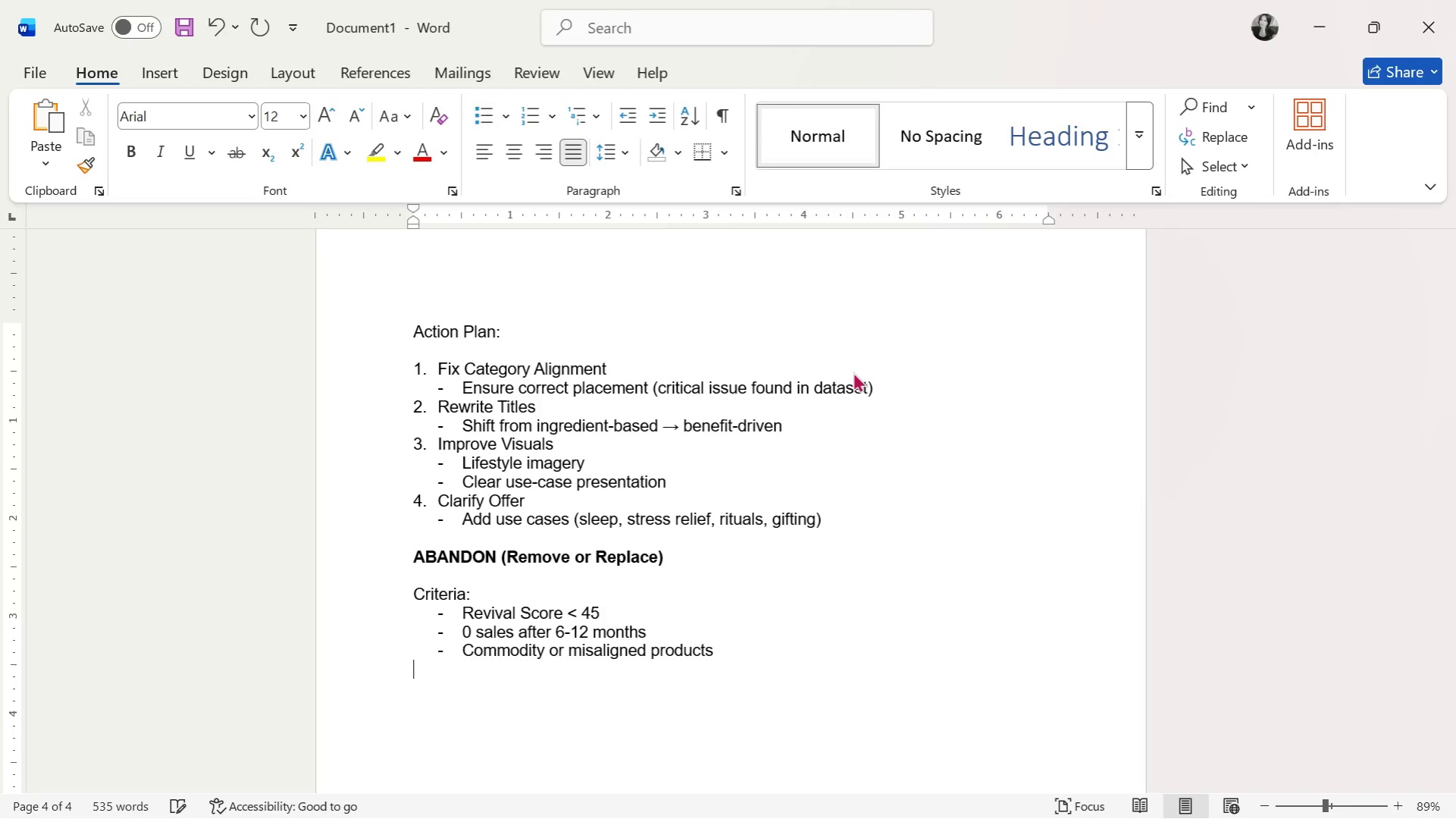 
key(Enter)
 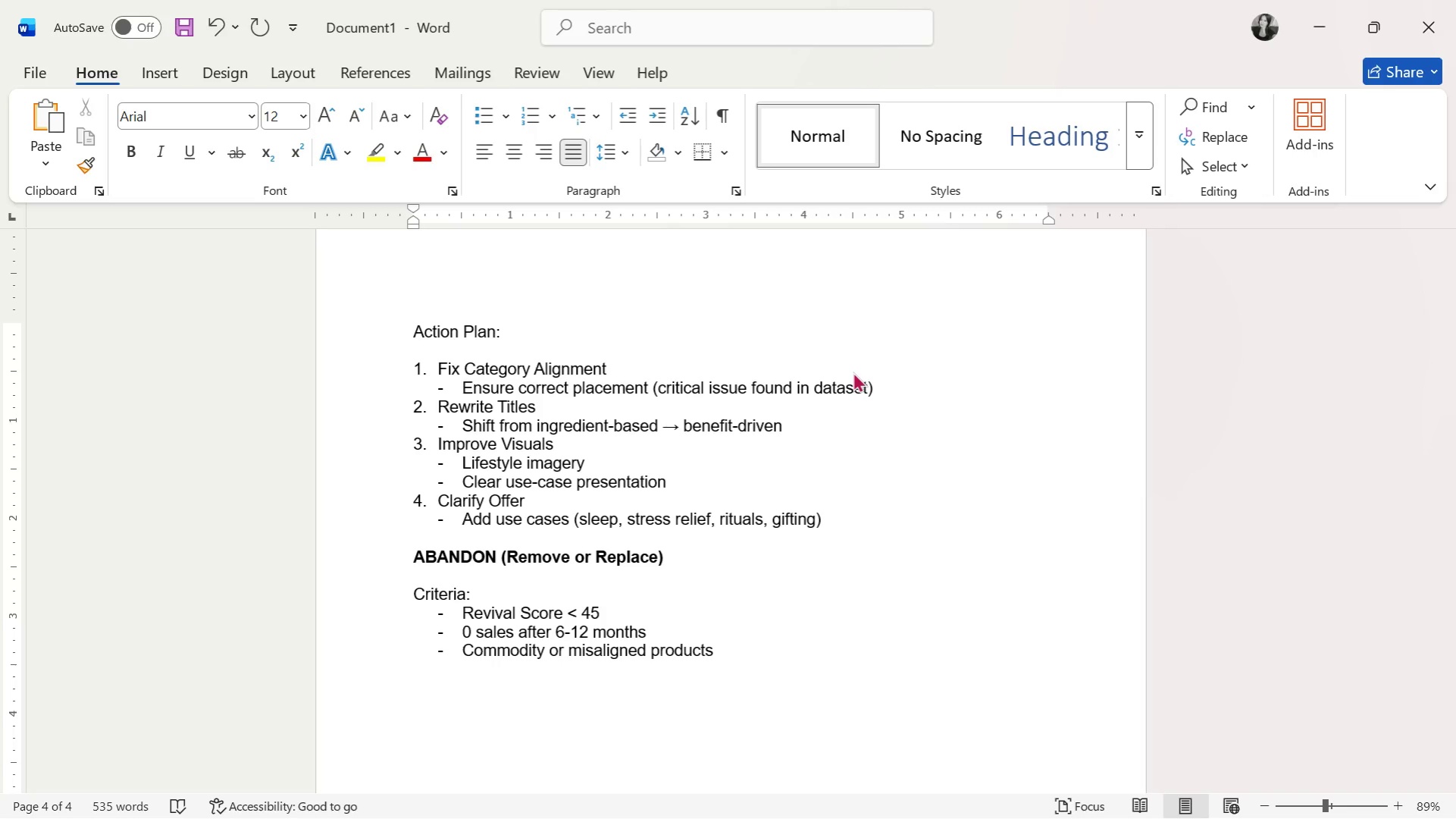 
key(Backspace)
 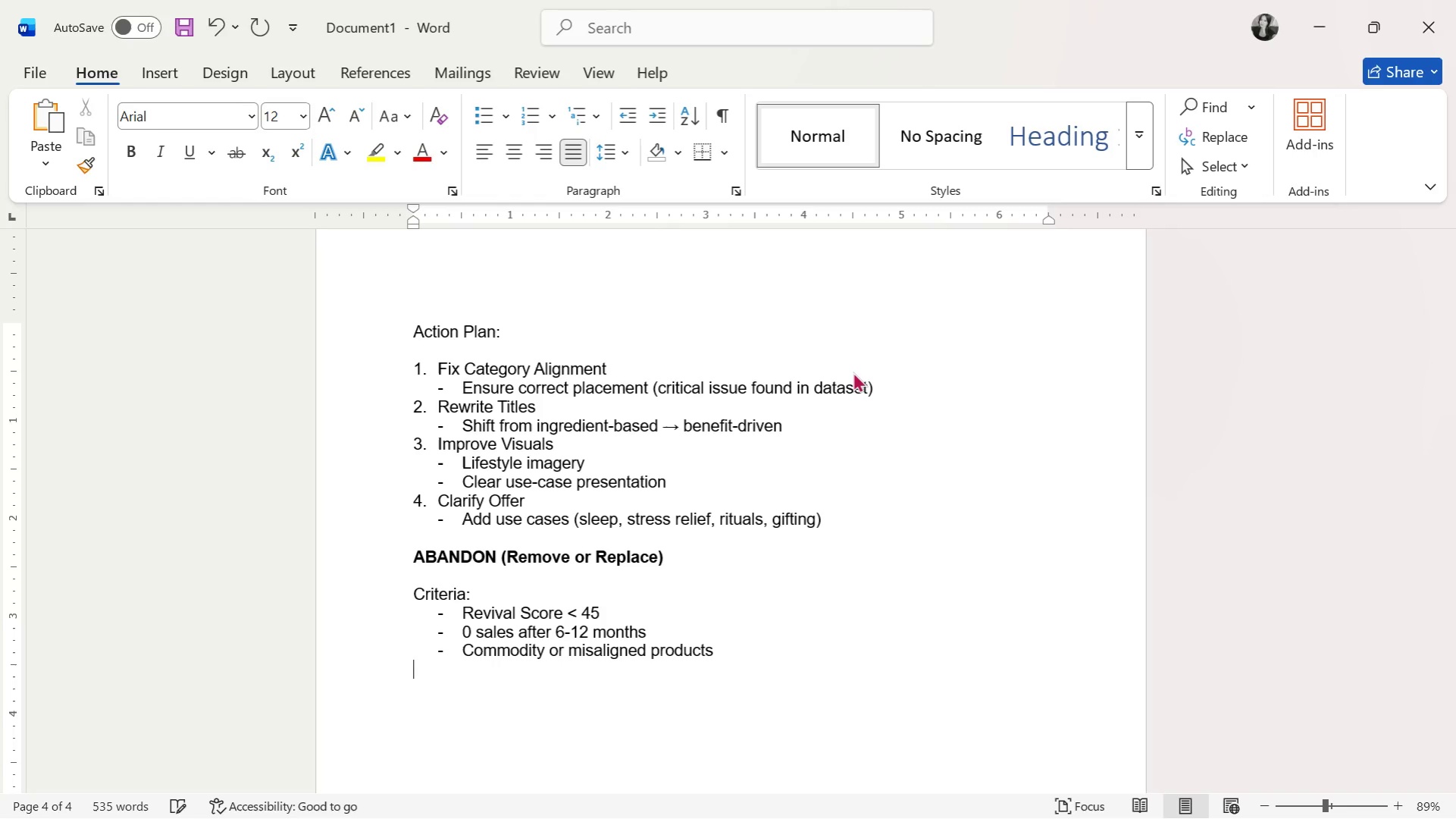 
key(Enter)
 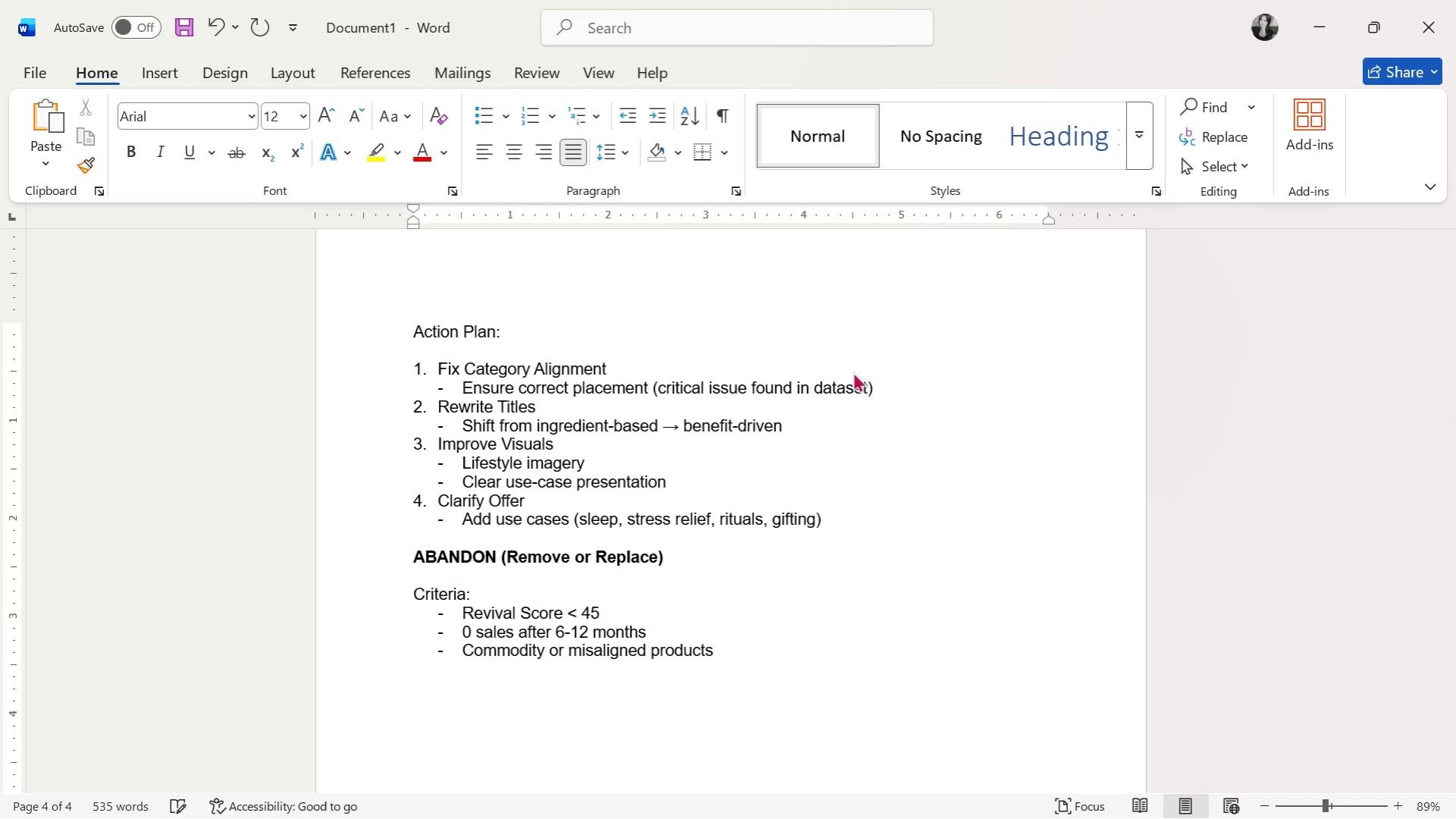 
type(Action:)
 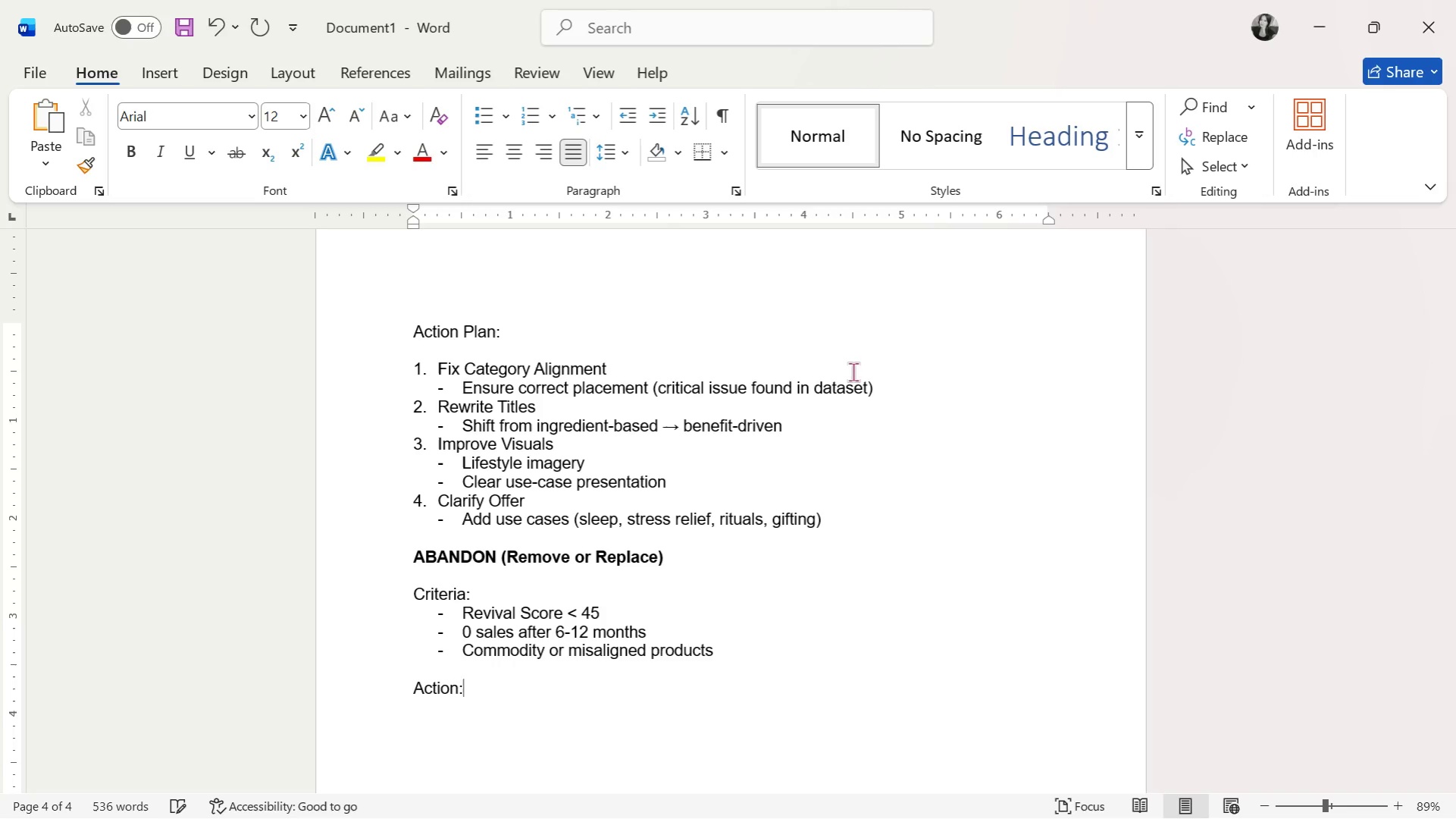 
key(Enter)
 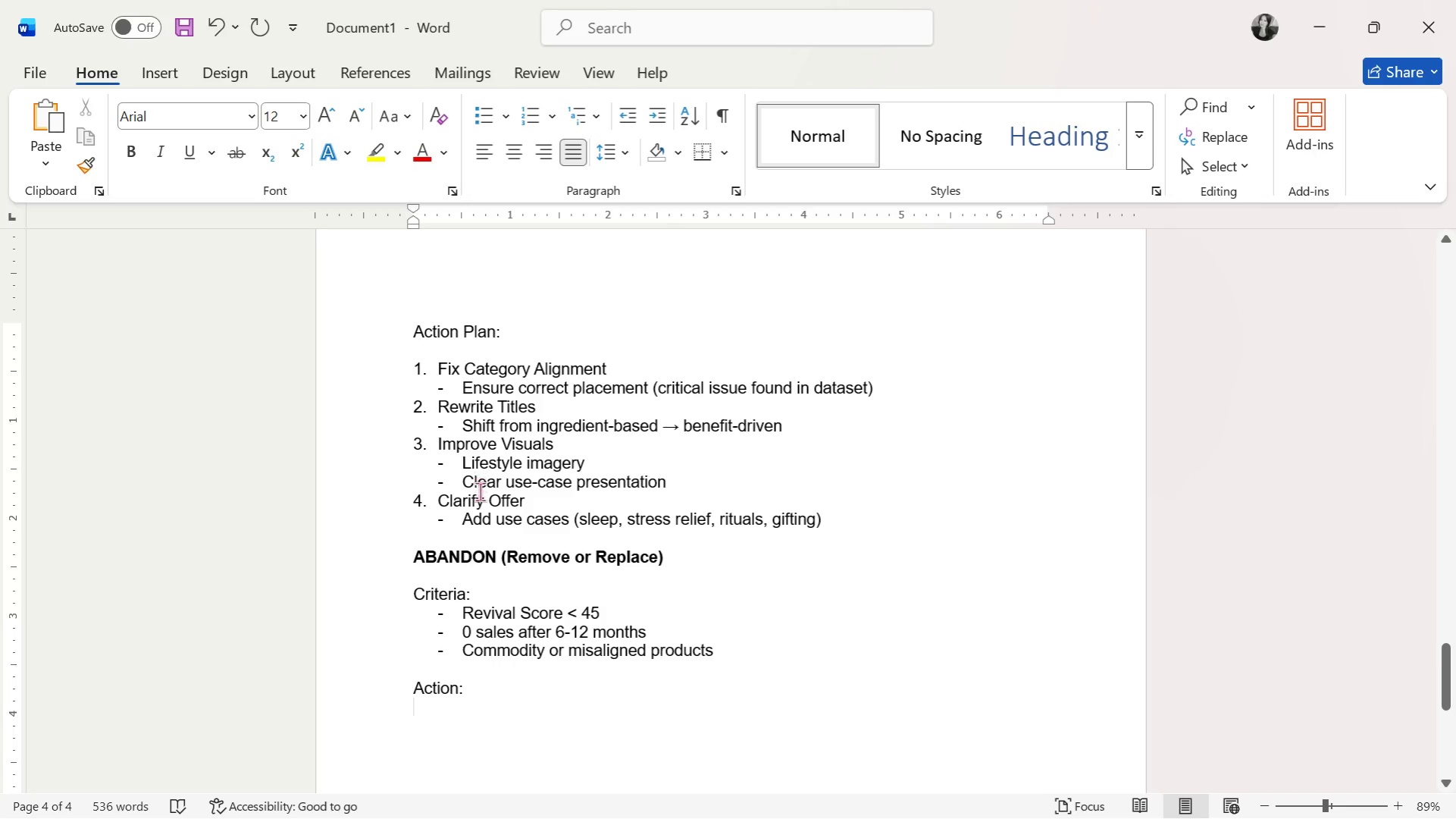 
wait(7.19)
 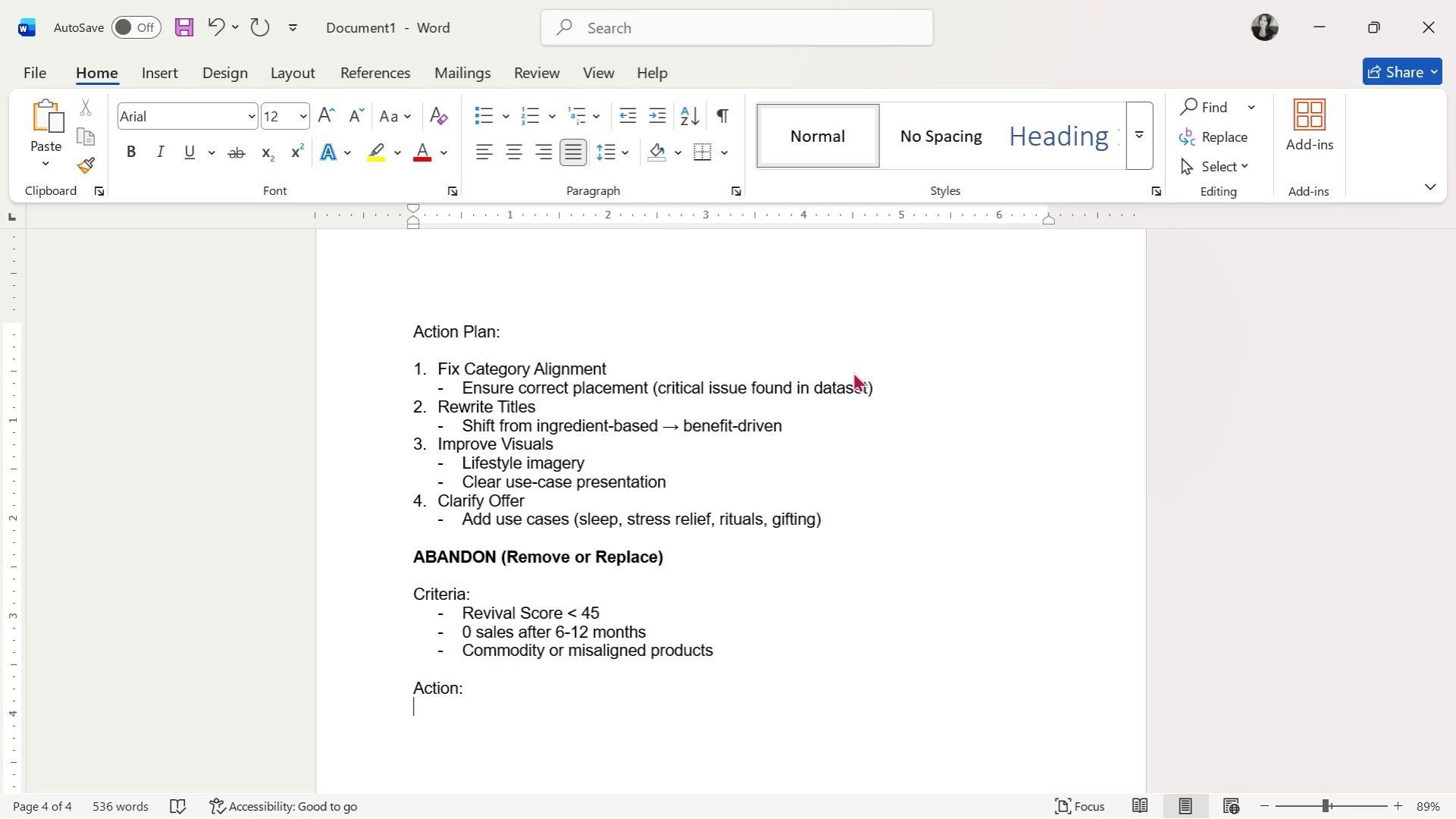 
scroll: coordinate [524, 579], scroll_direction: up, amount: 13.0
 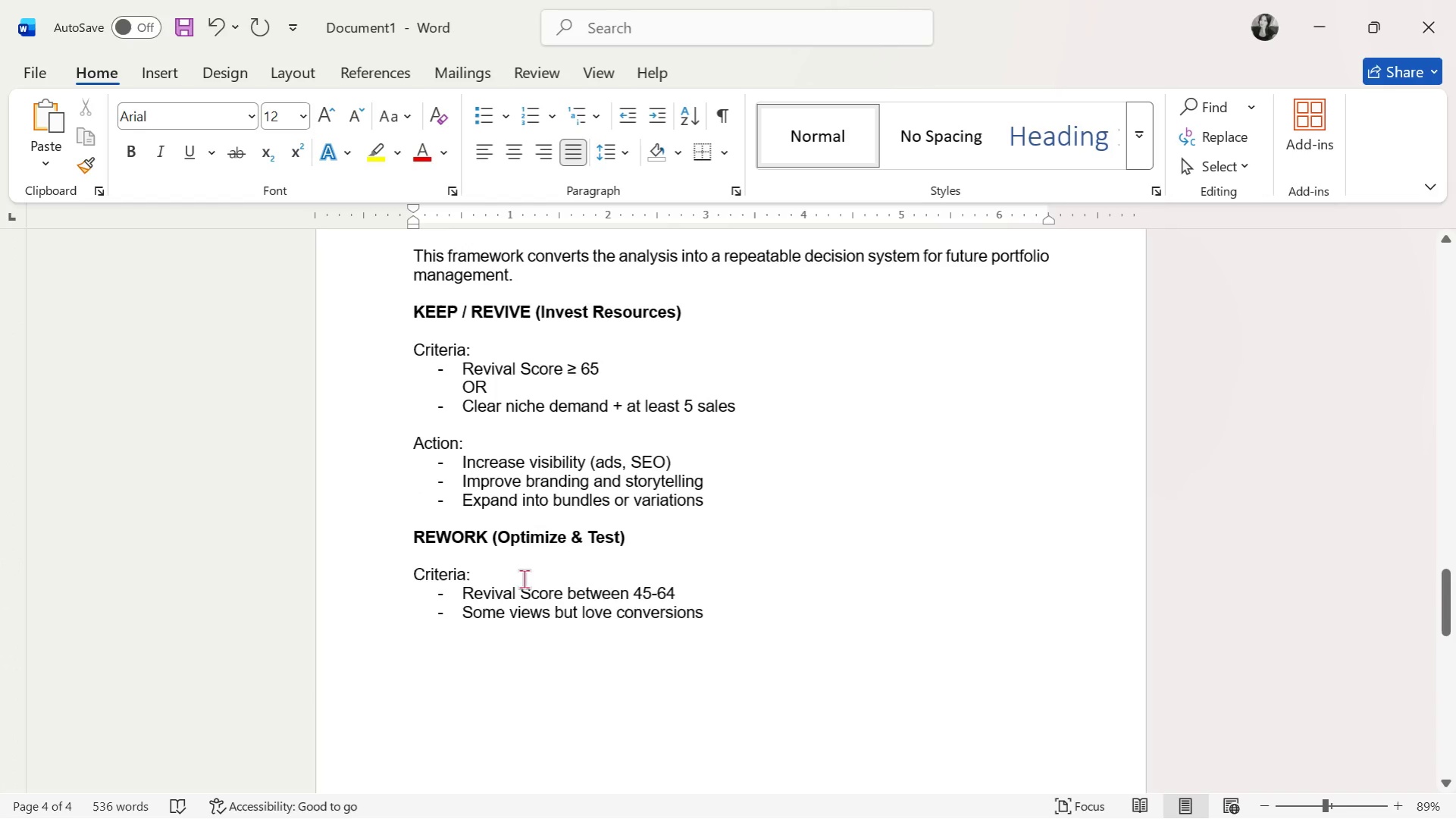 
scroll: coordinate [524, 579], scroll_direction: down, amount: 18.0
 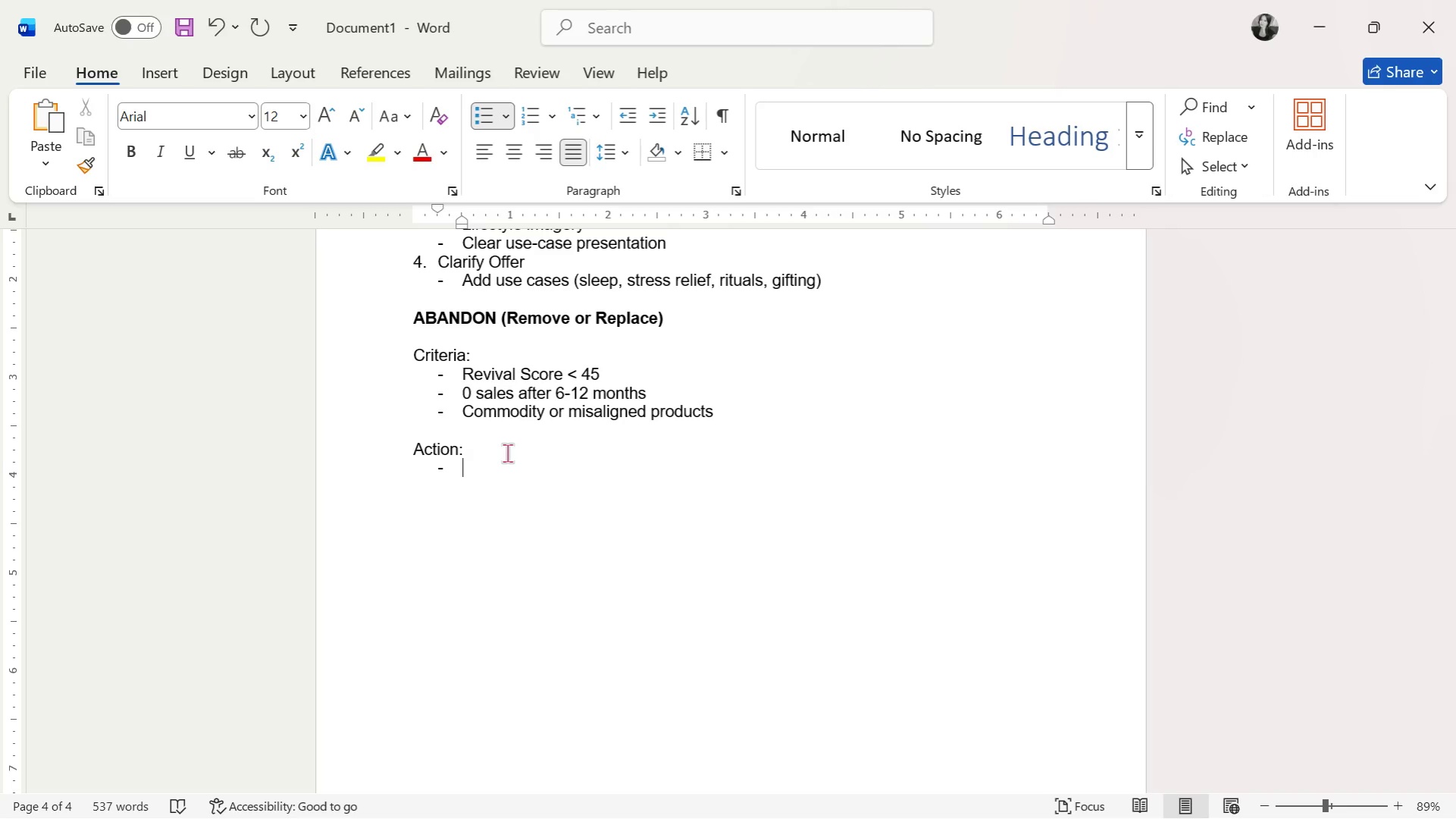 
wait(46.91)
 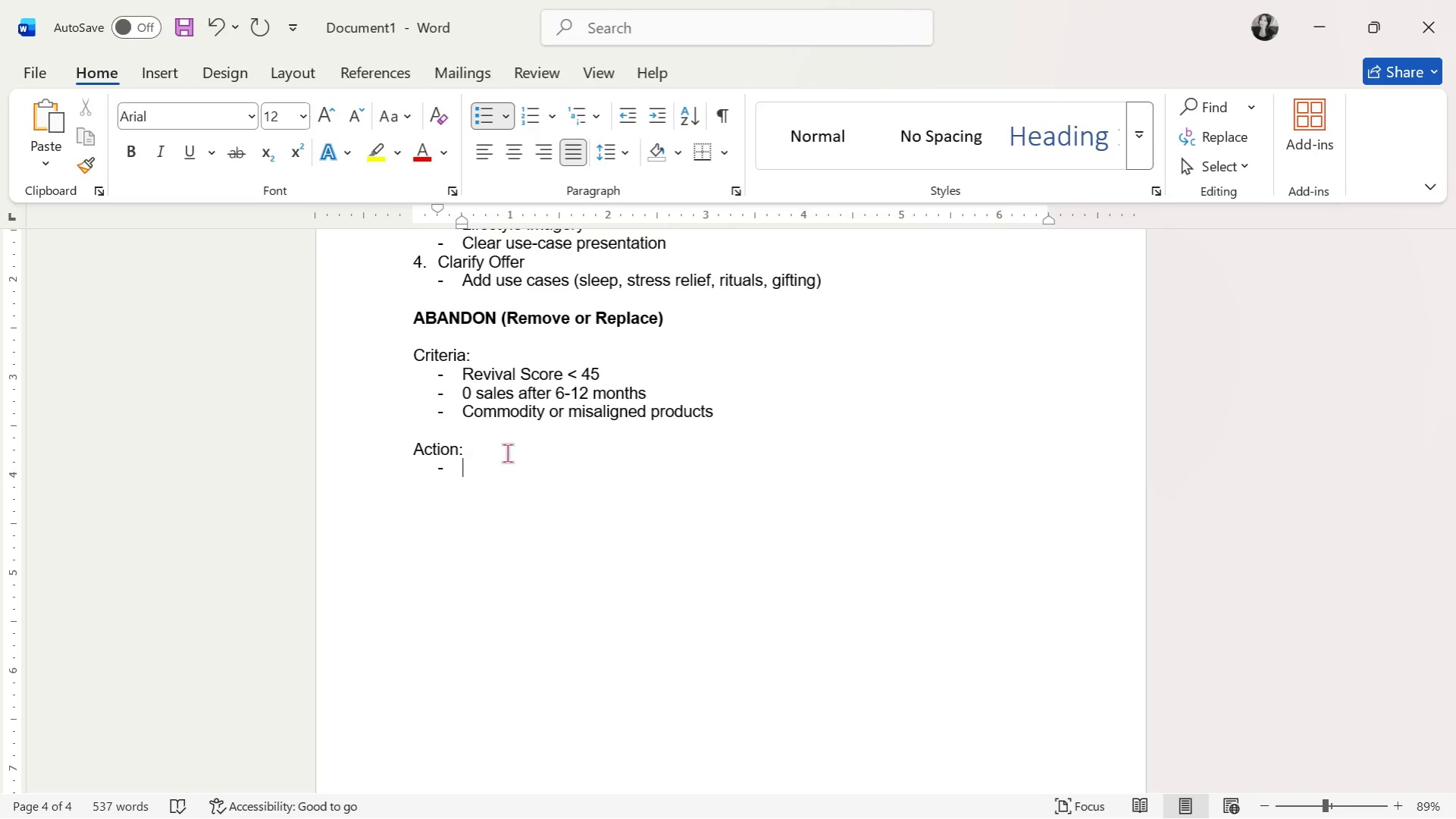 
type(Deactivate )
 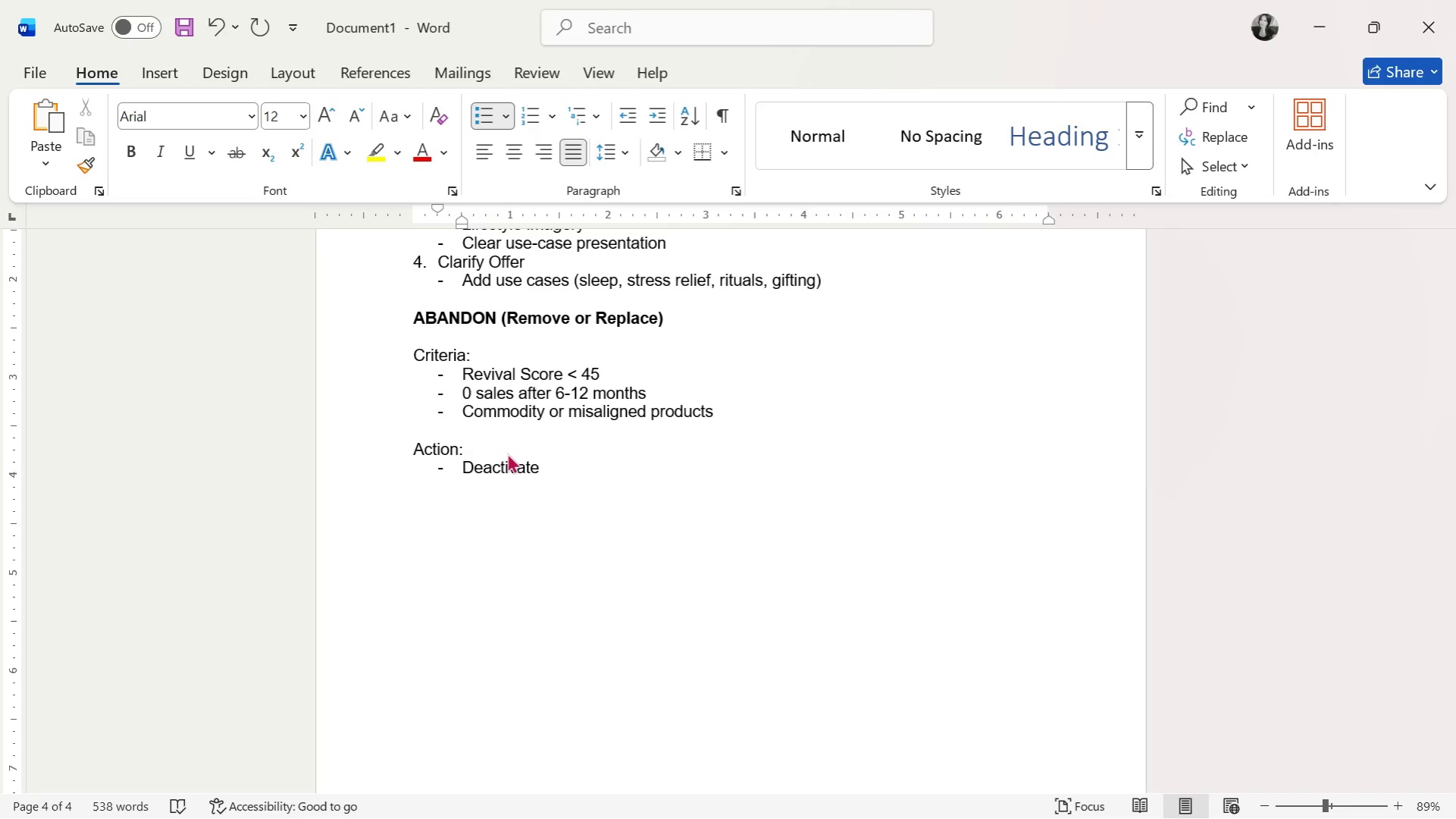 
wait(5.23)
 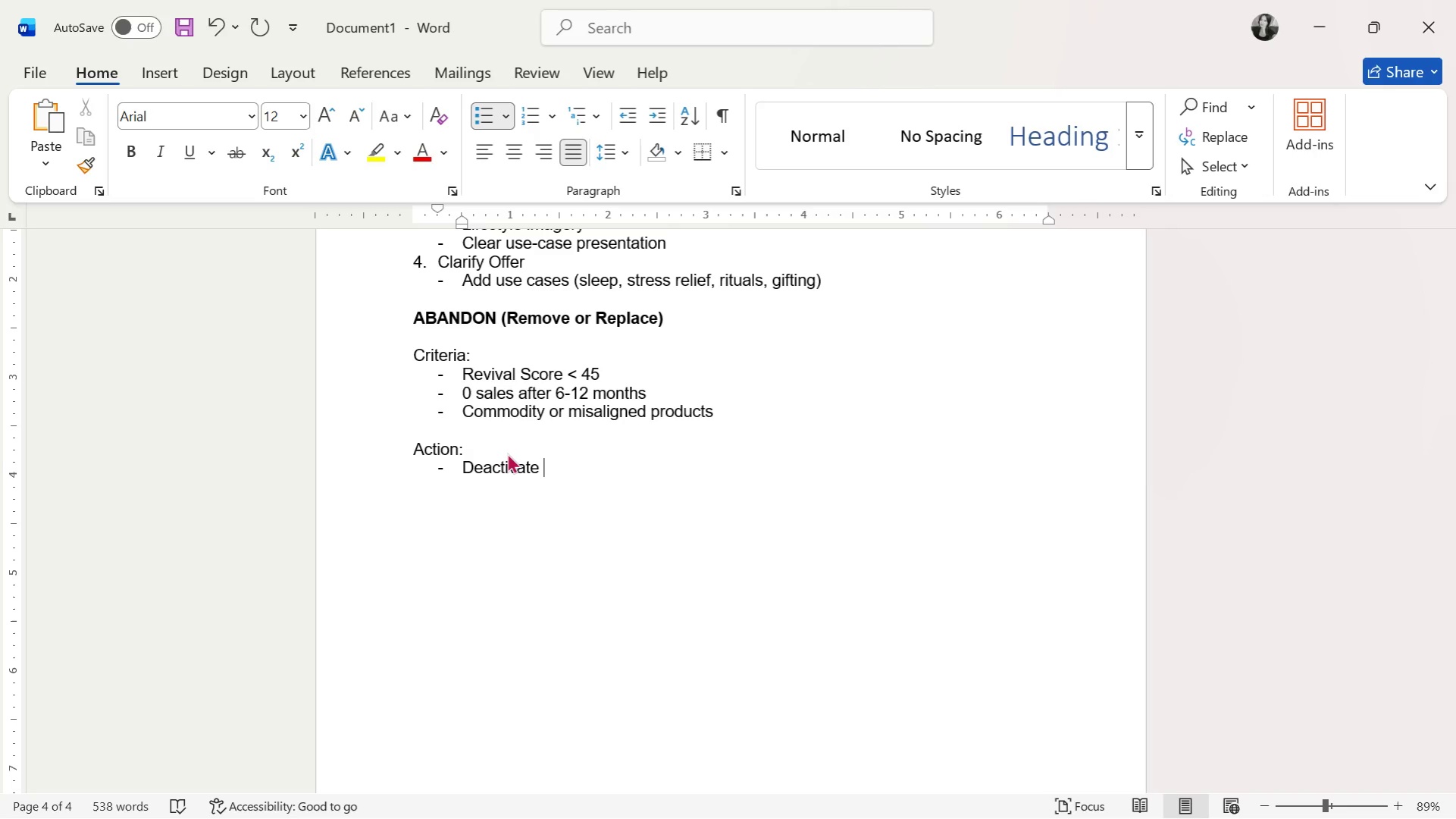 
type(listin)
 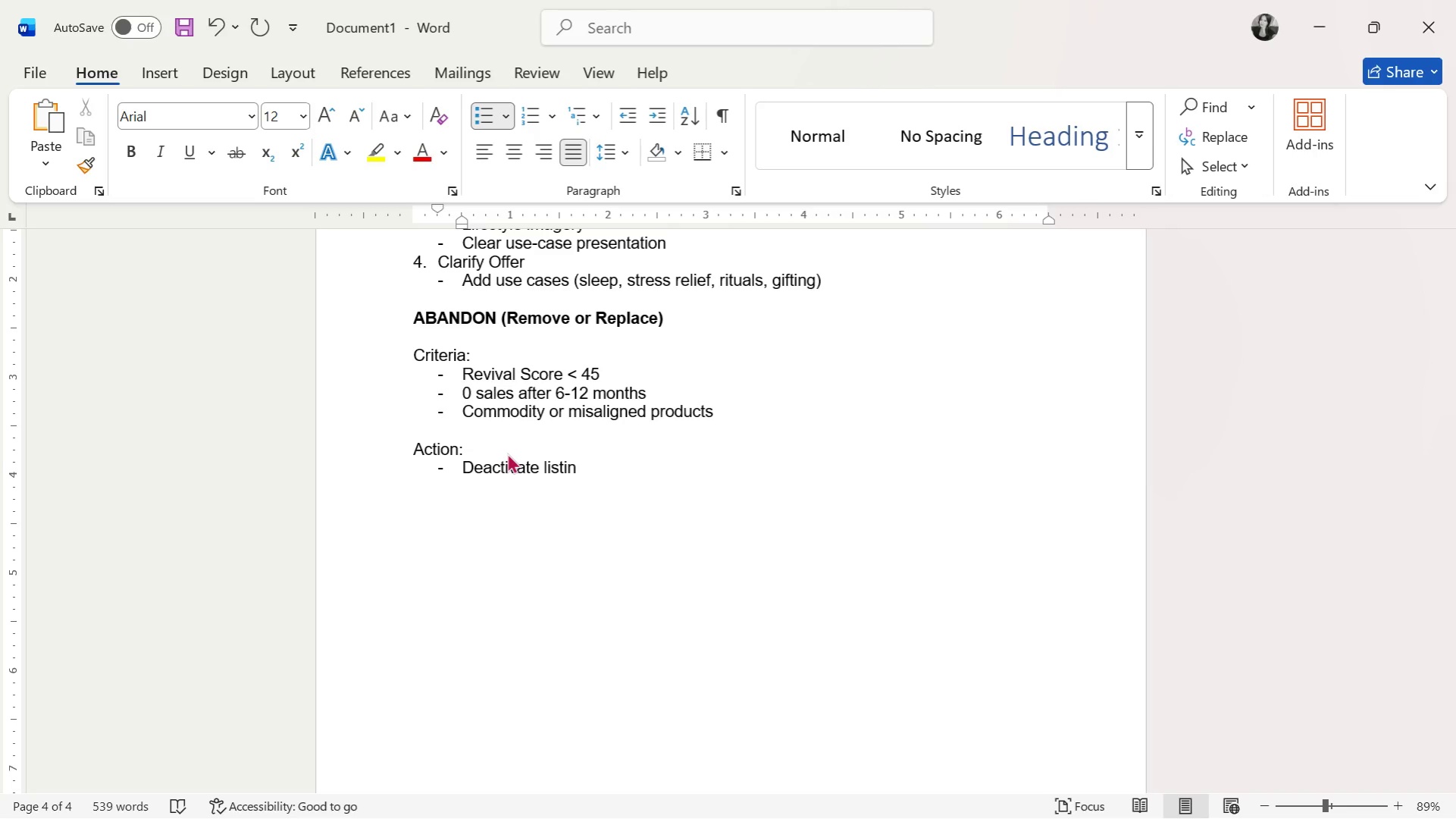 
wait(5.66)
 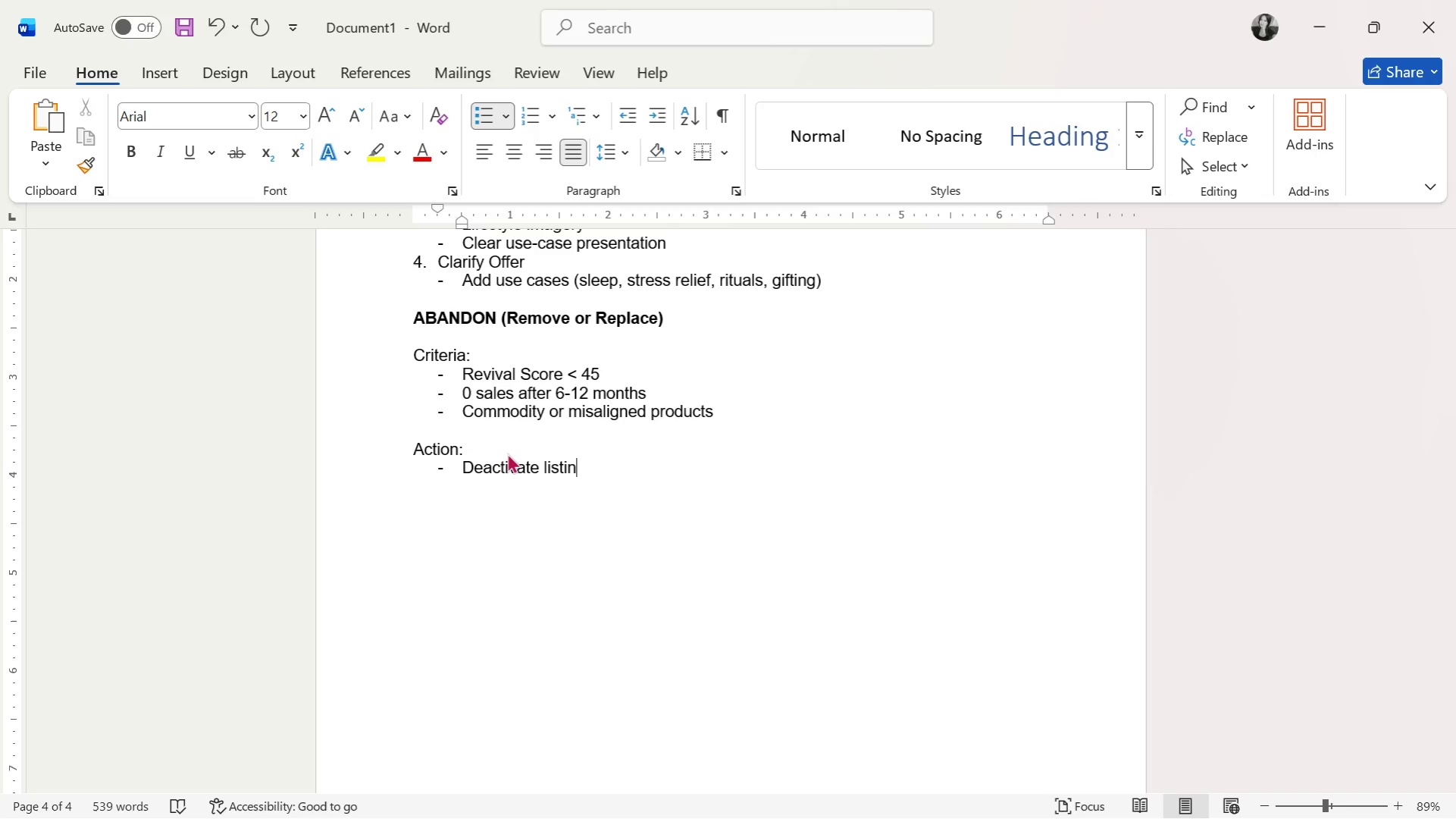 
key(G)
 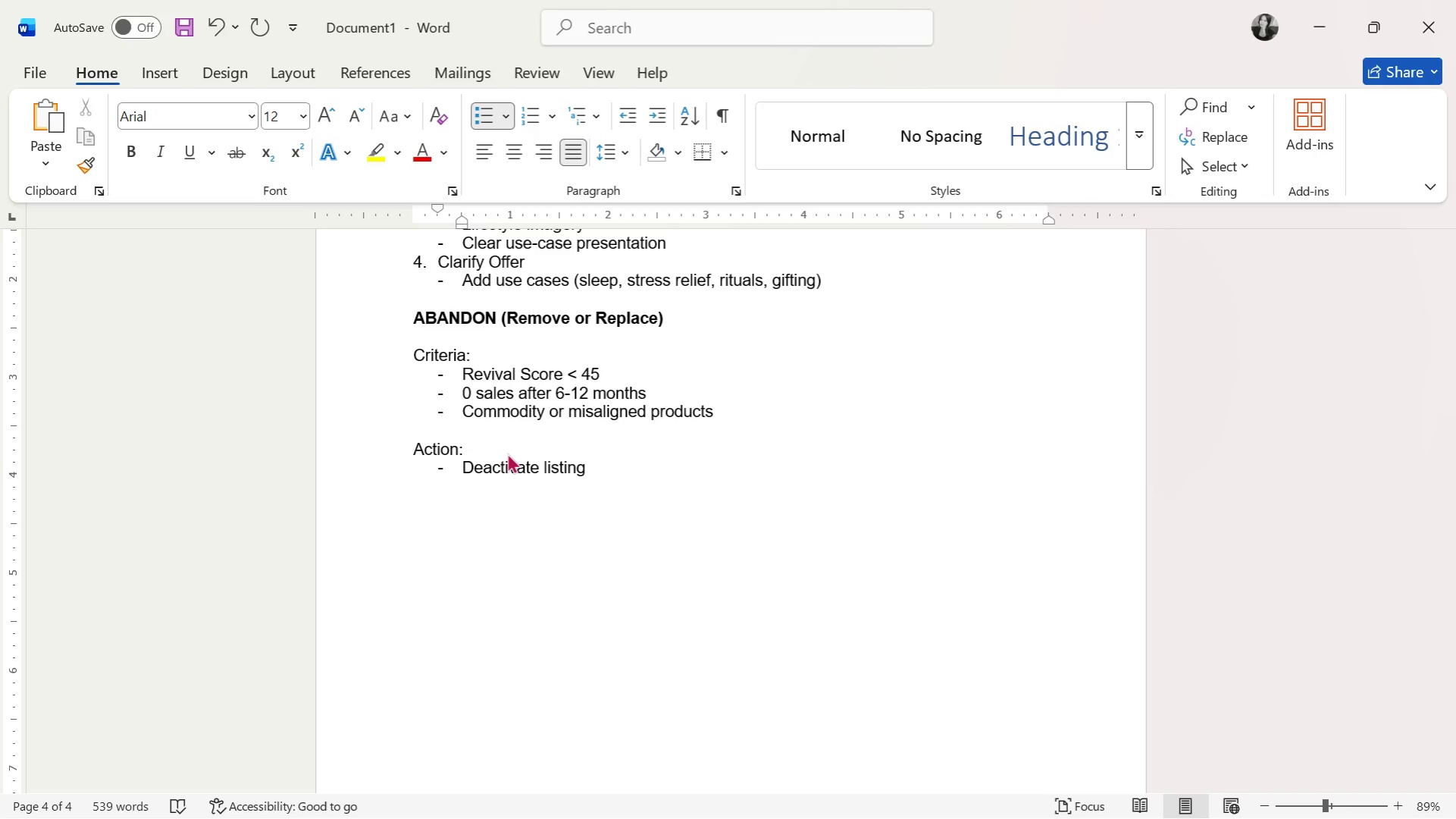 
key(Enter)
 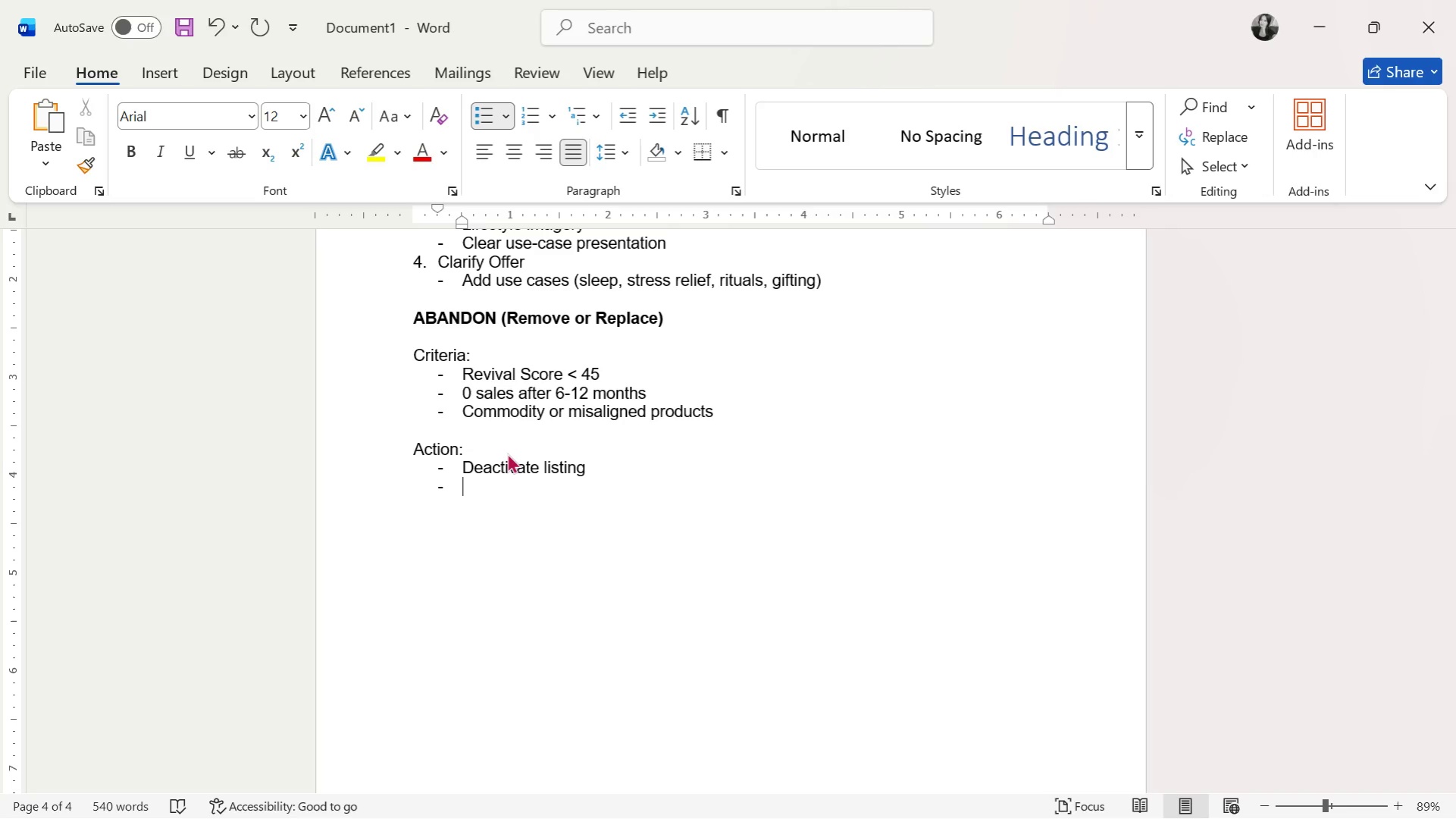 
wait(22.75)
 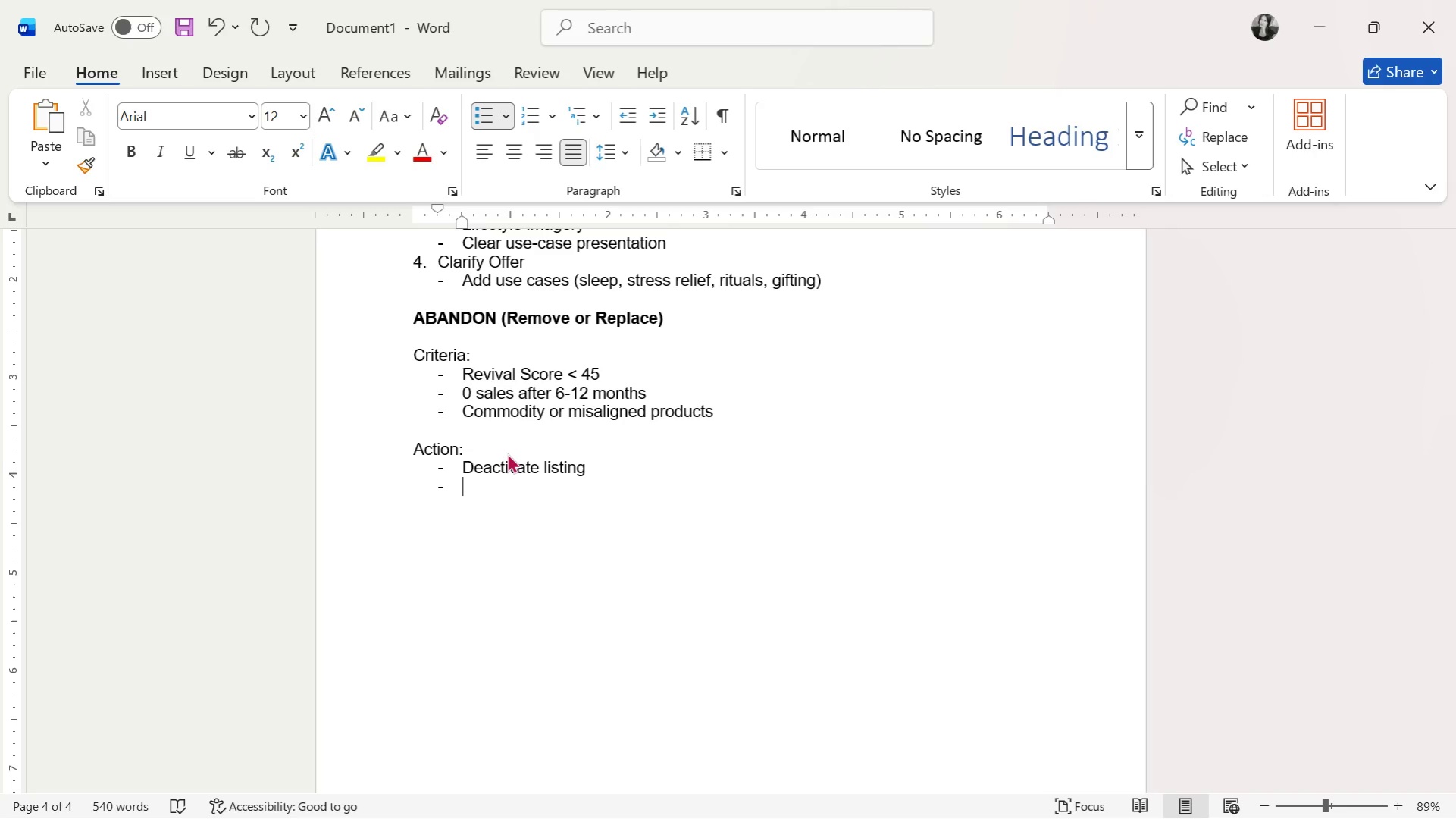 
type(Replace with:)
 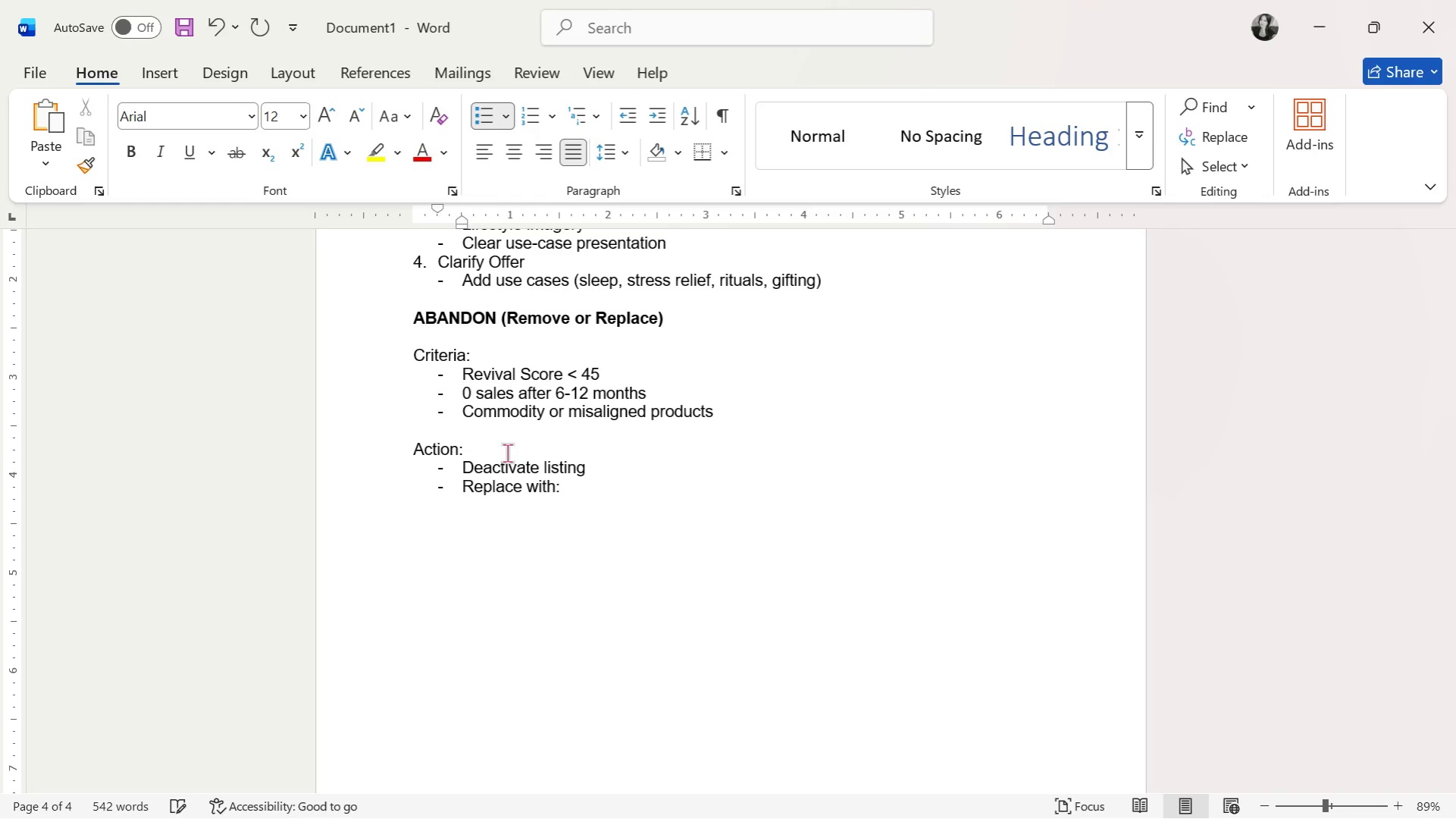 
key(Enter)
 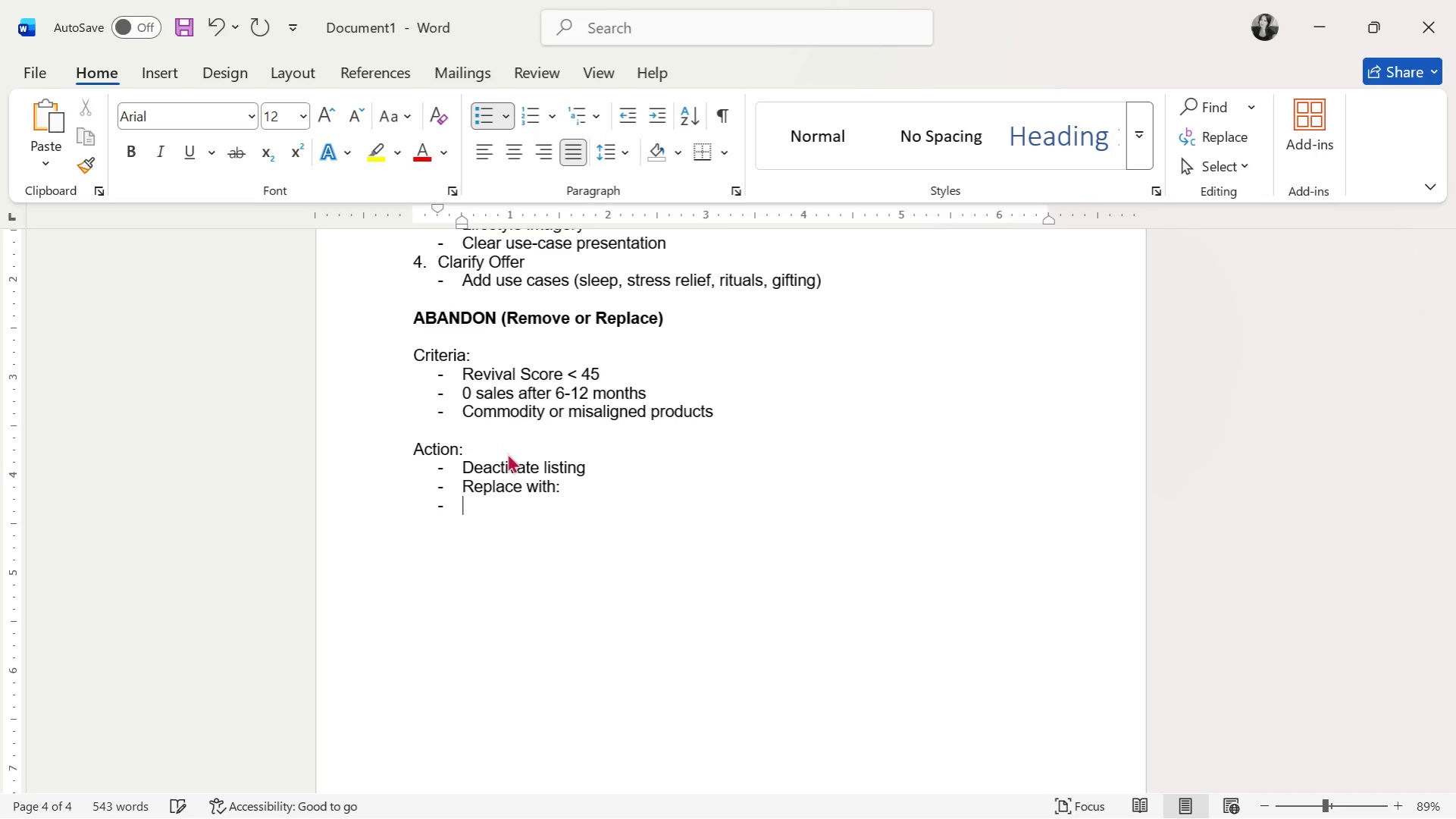 
key(Tab)
 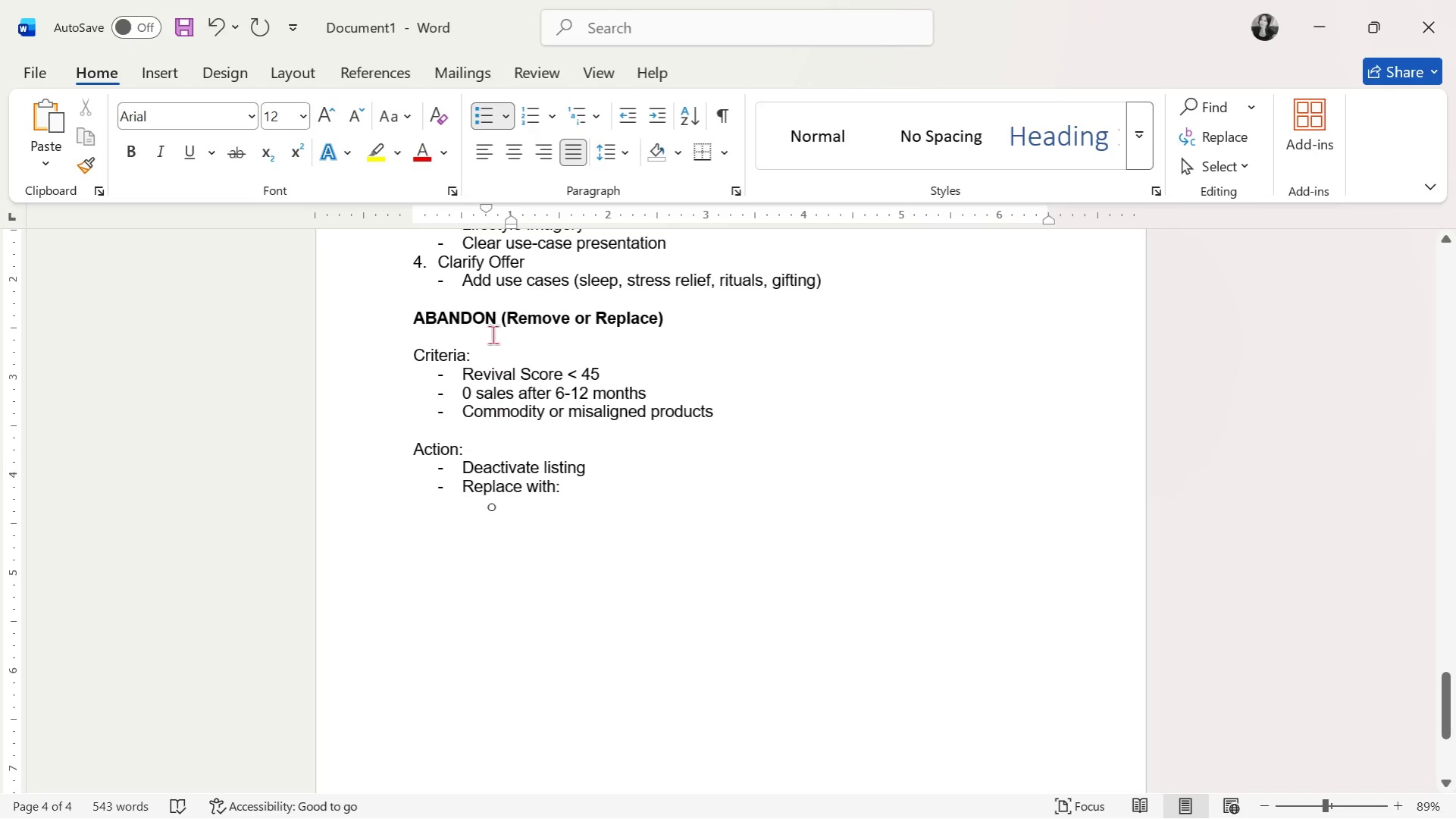 
left_click([514, 117])
 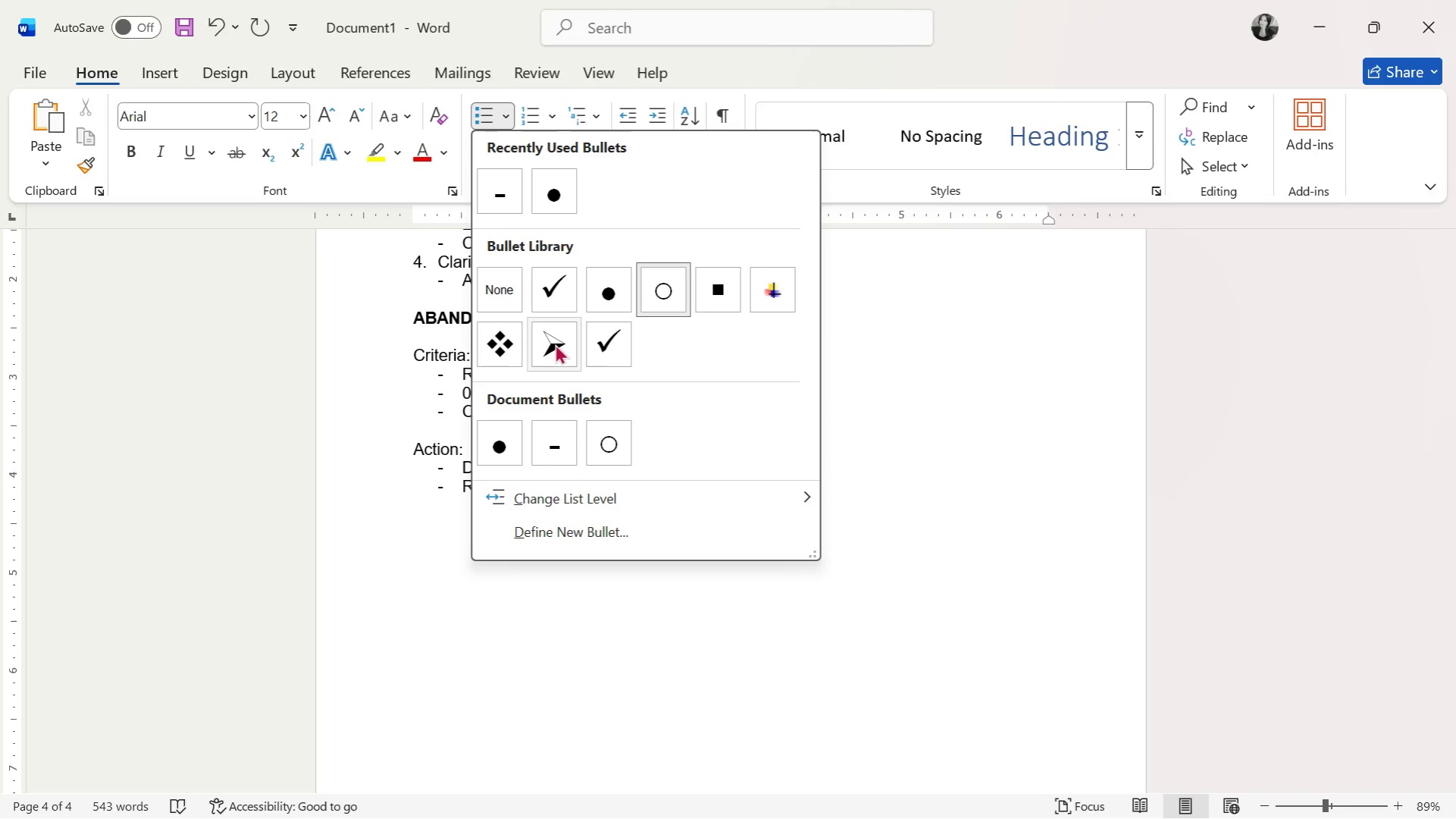 
left_click([557, 428])
 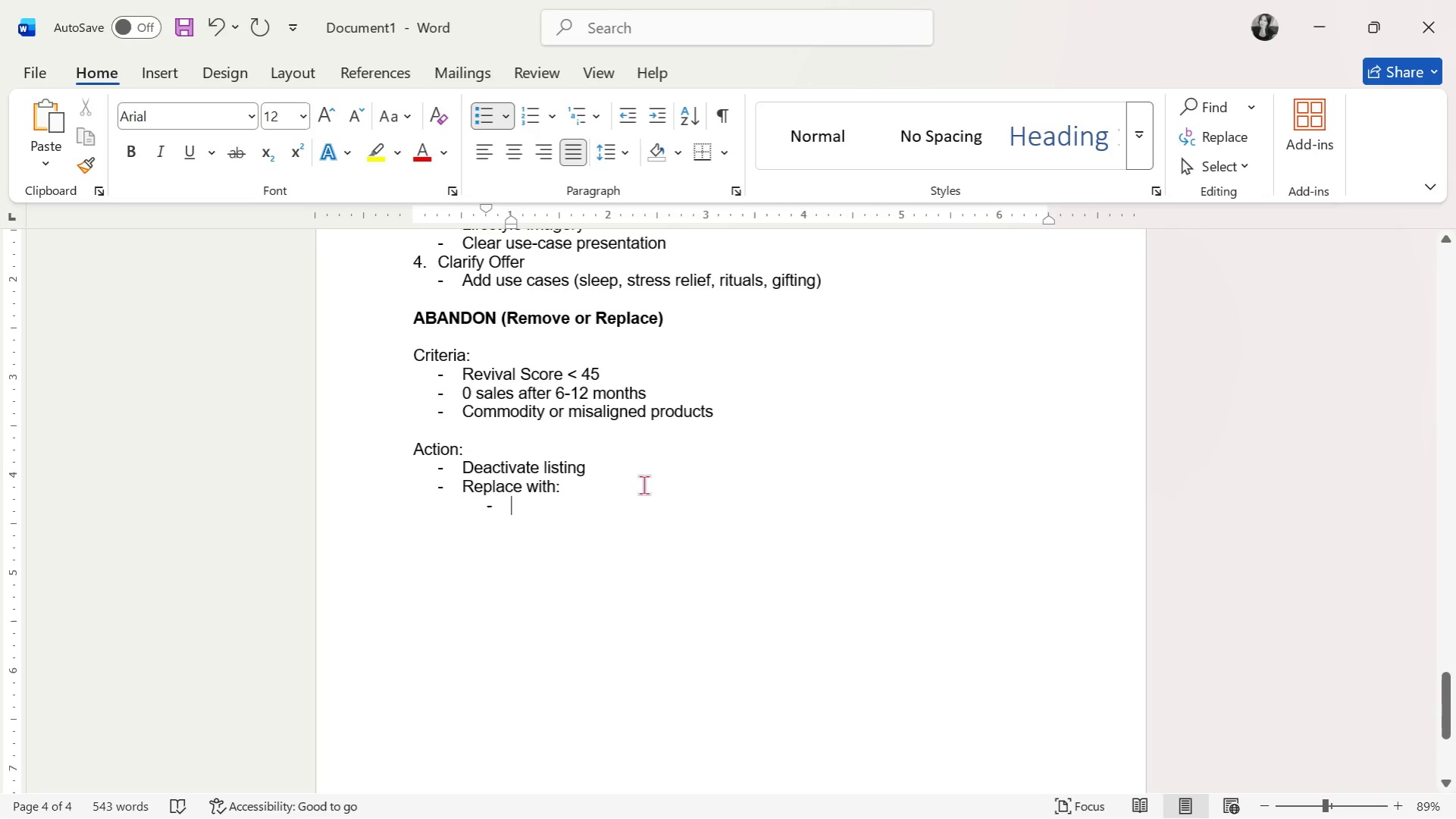 
wait(10.03)
 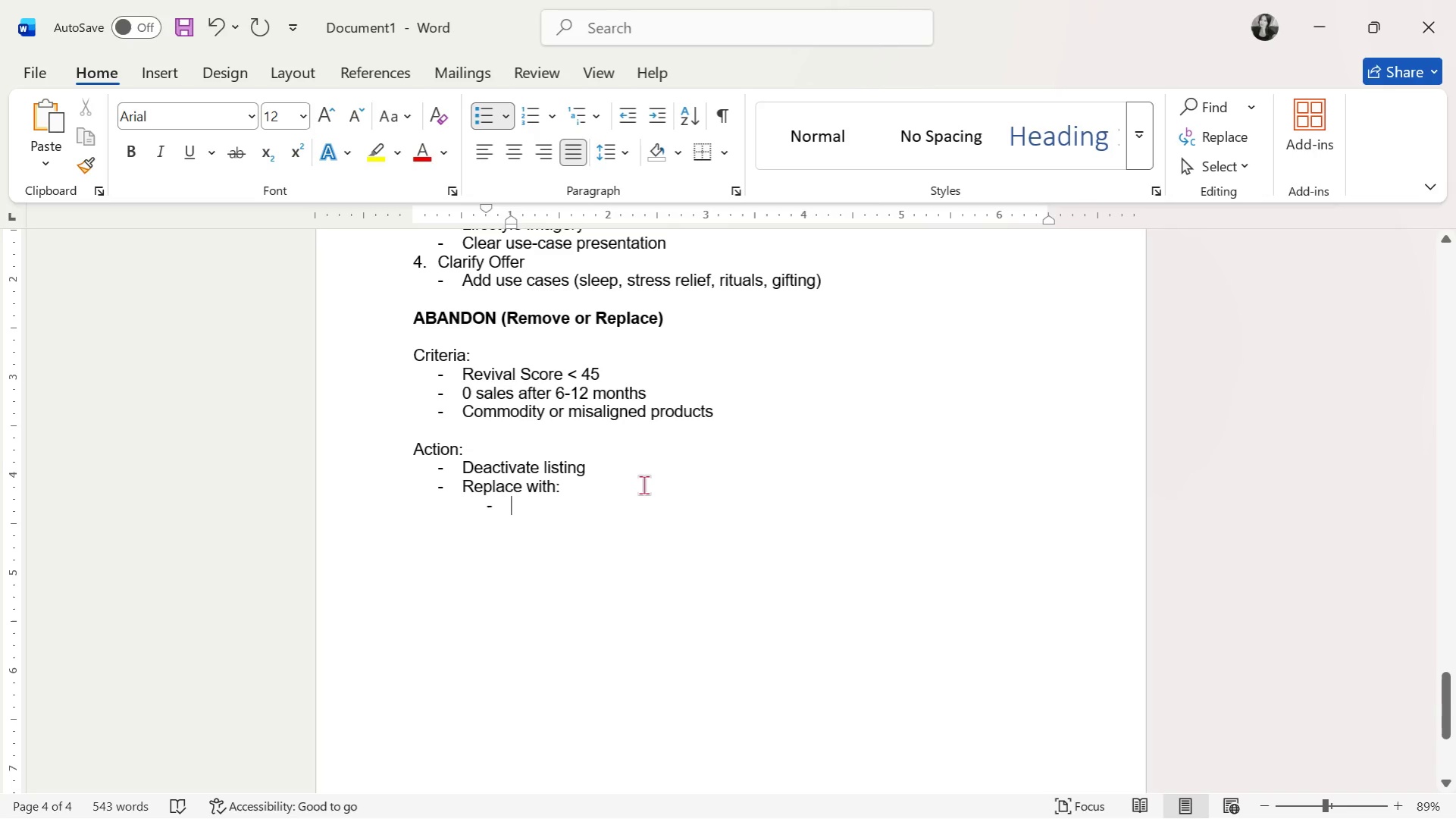 
key(Alt+AltLeft)
 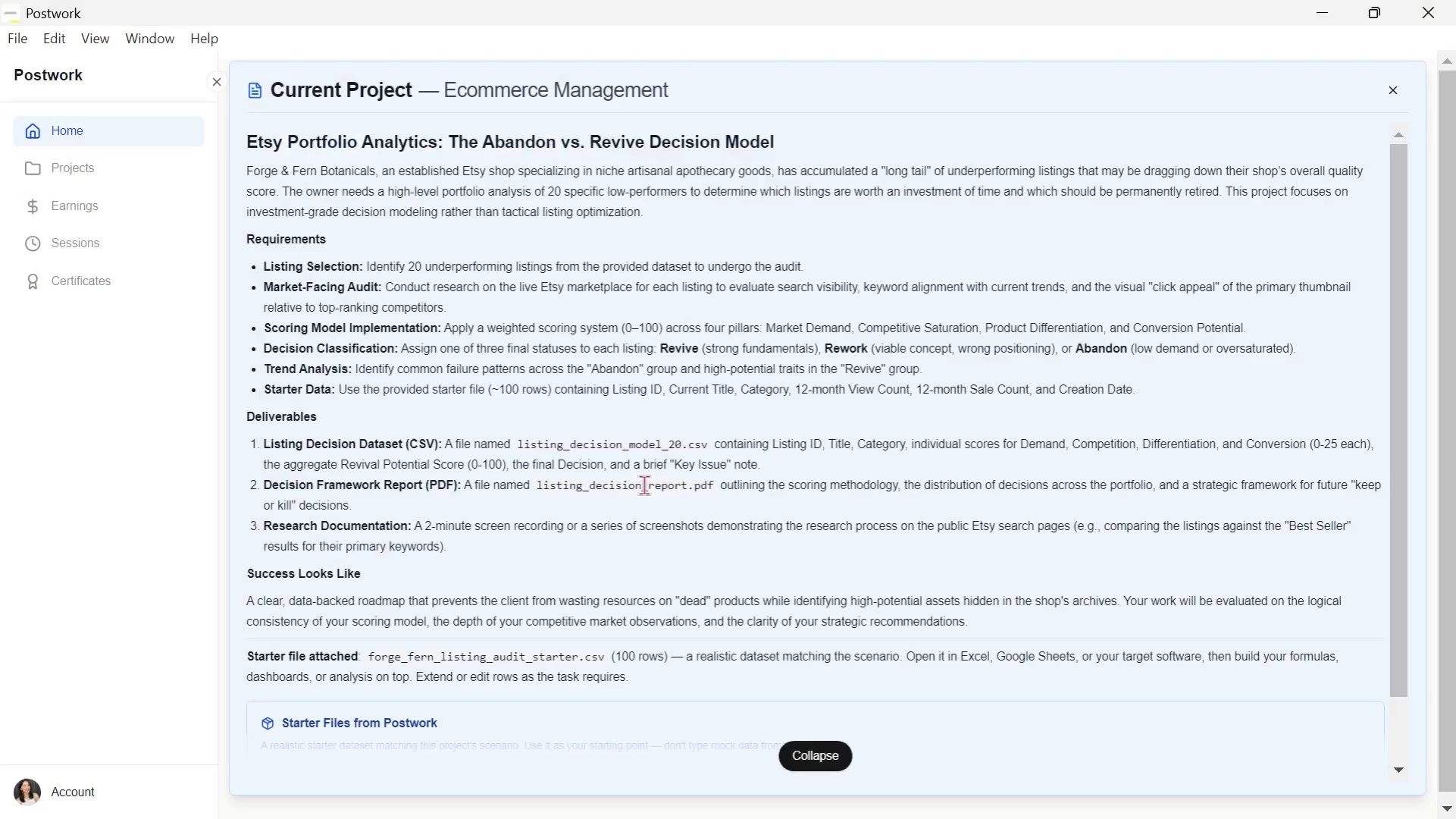 
key(Alt+Tab)